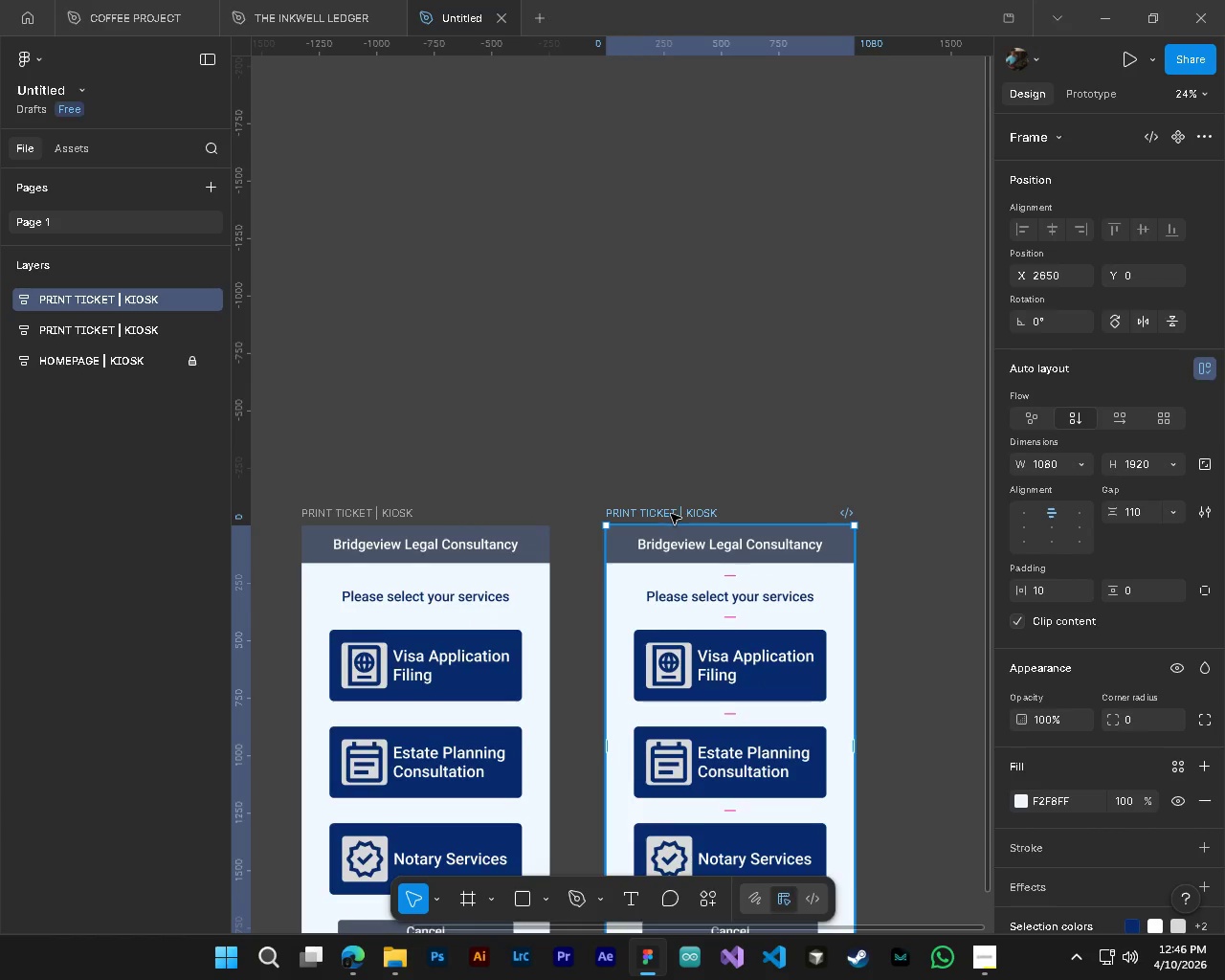 
left_click([670, 514])
 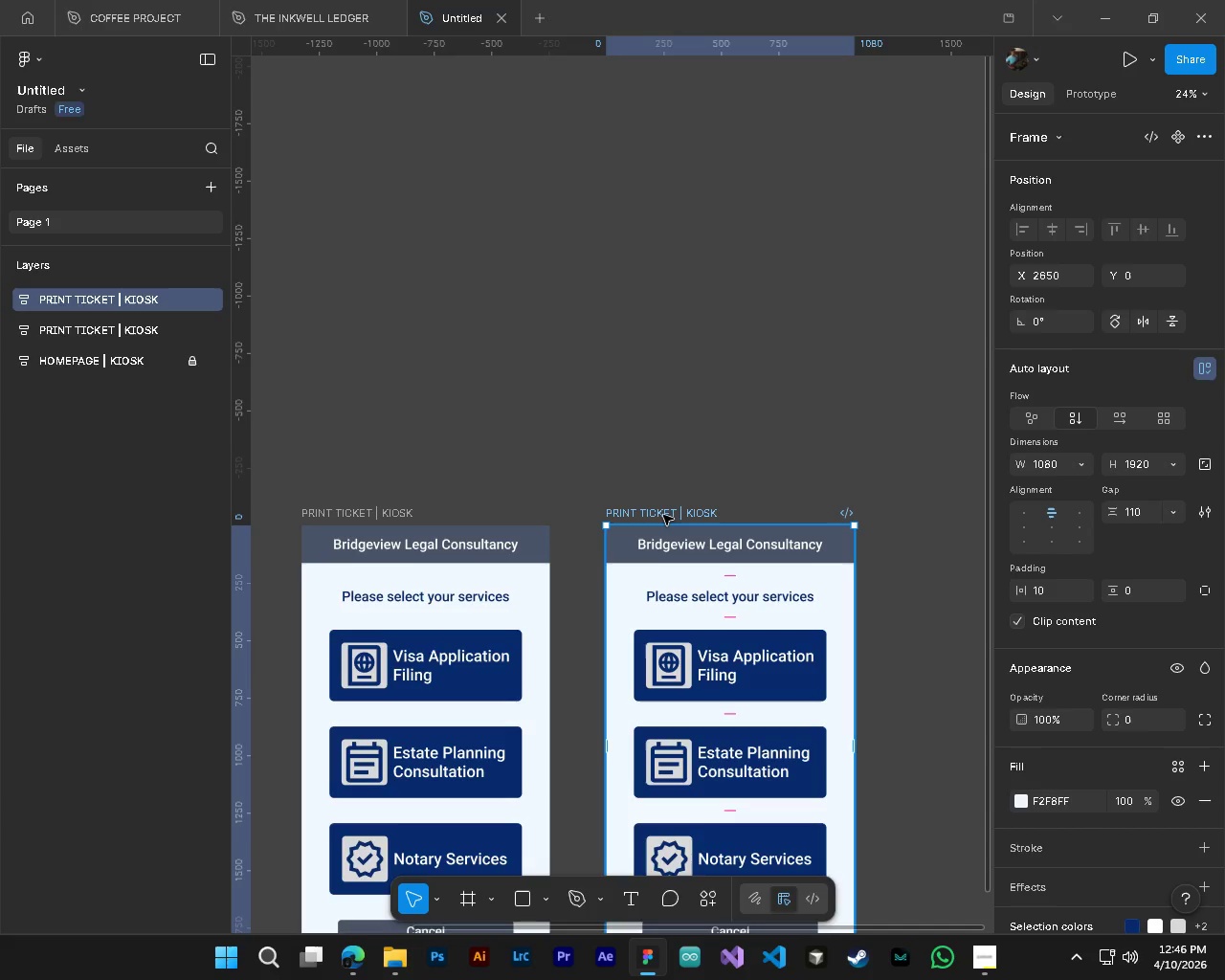 
left_click([663, 515])
 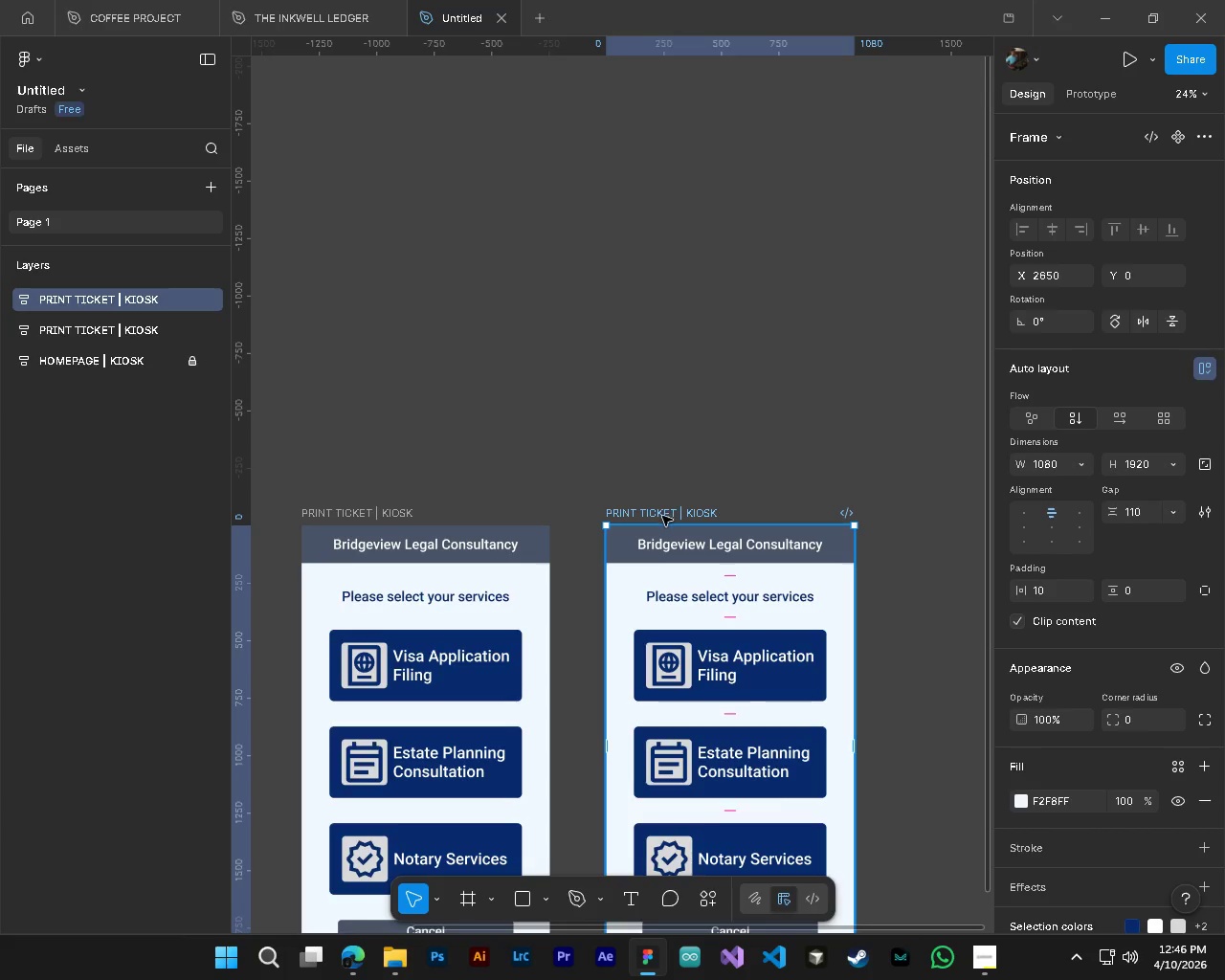 
hold_key(key=AltLeft, duration=0.41)
hold_key(key=ControlLeft, duration=0.41)
scroll: coordinate [653, 520], scroll_direction: up, amount: 4.0
 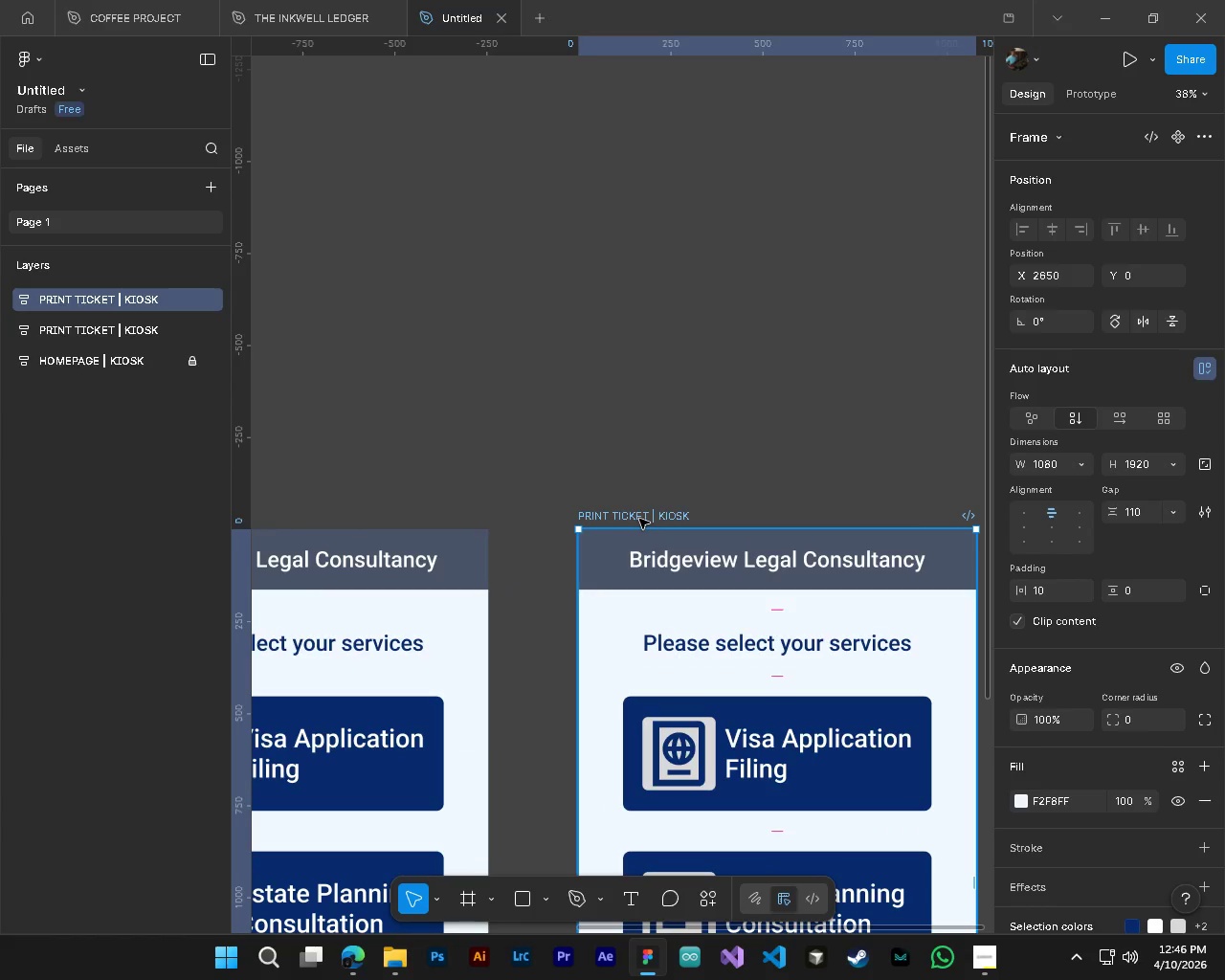 
hold_key(key=ControlLeft, duration=0.53)
double_click([636, 518])
 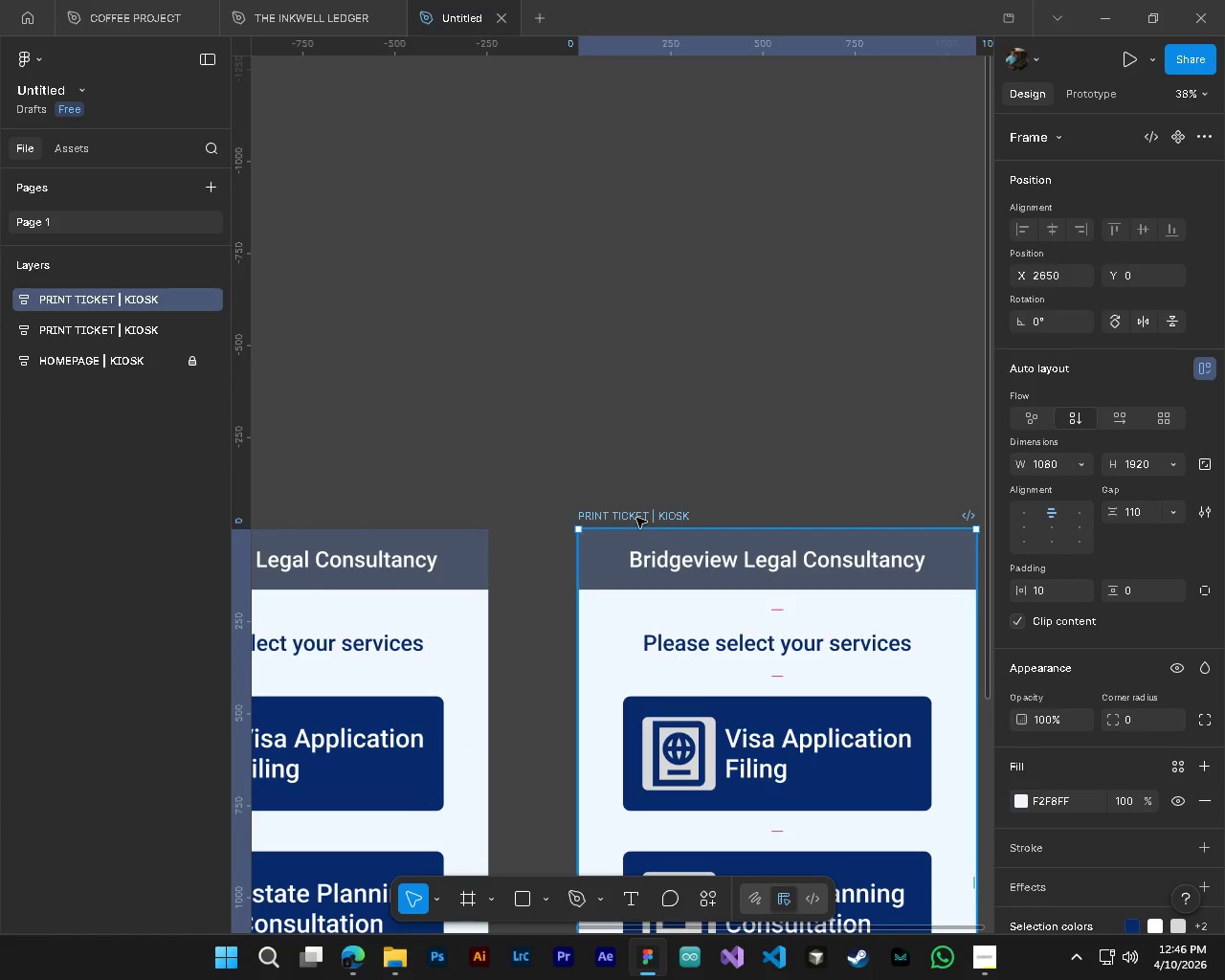 
triple_click([636, 518])
 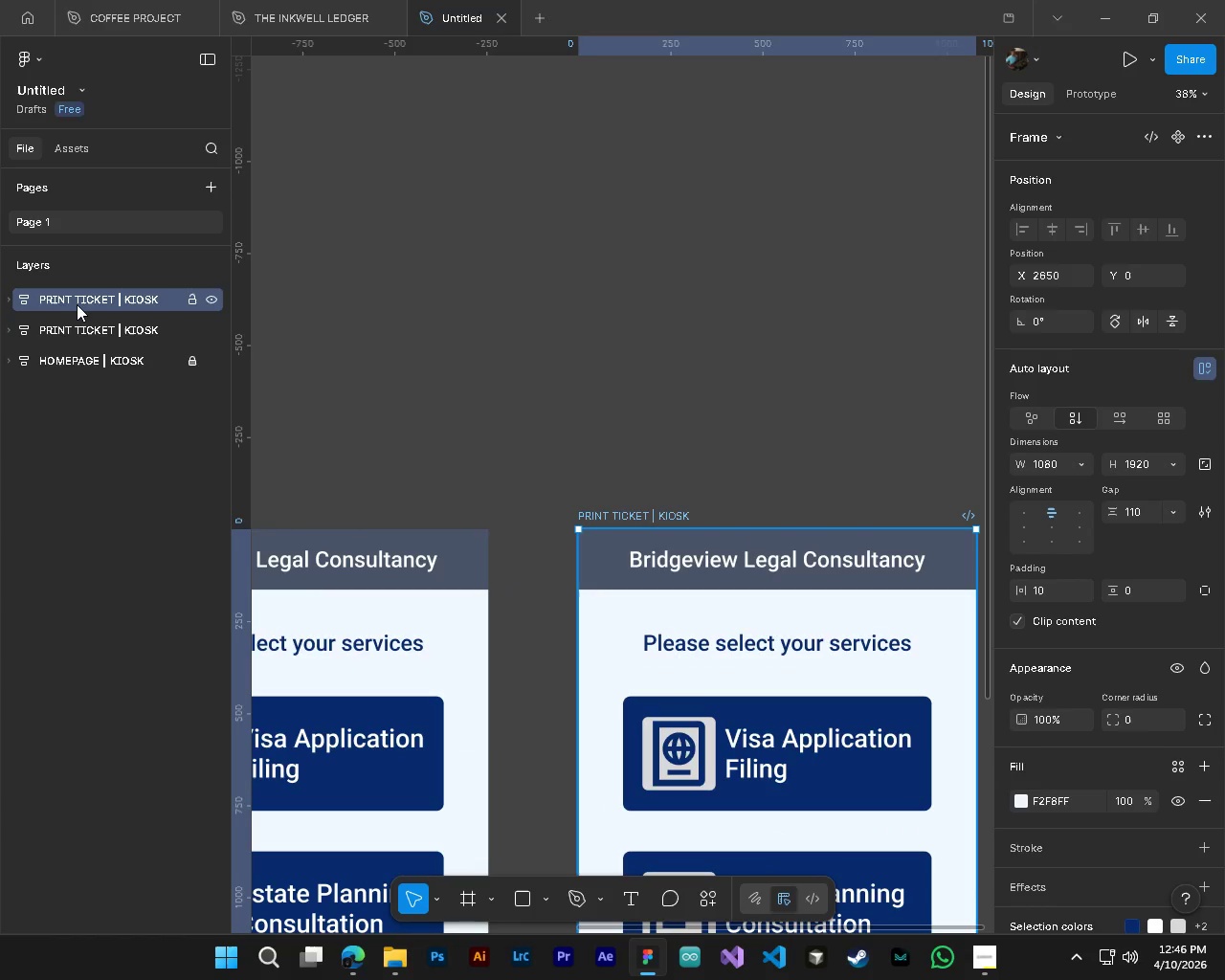 
left_click([72, 301])
 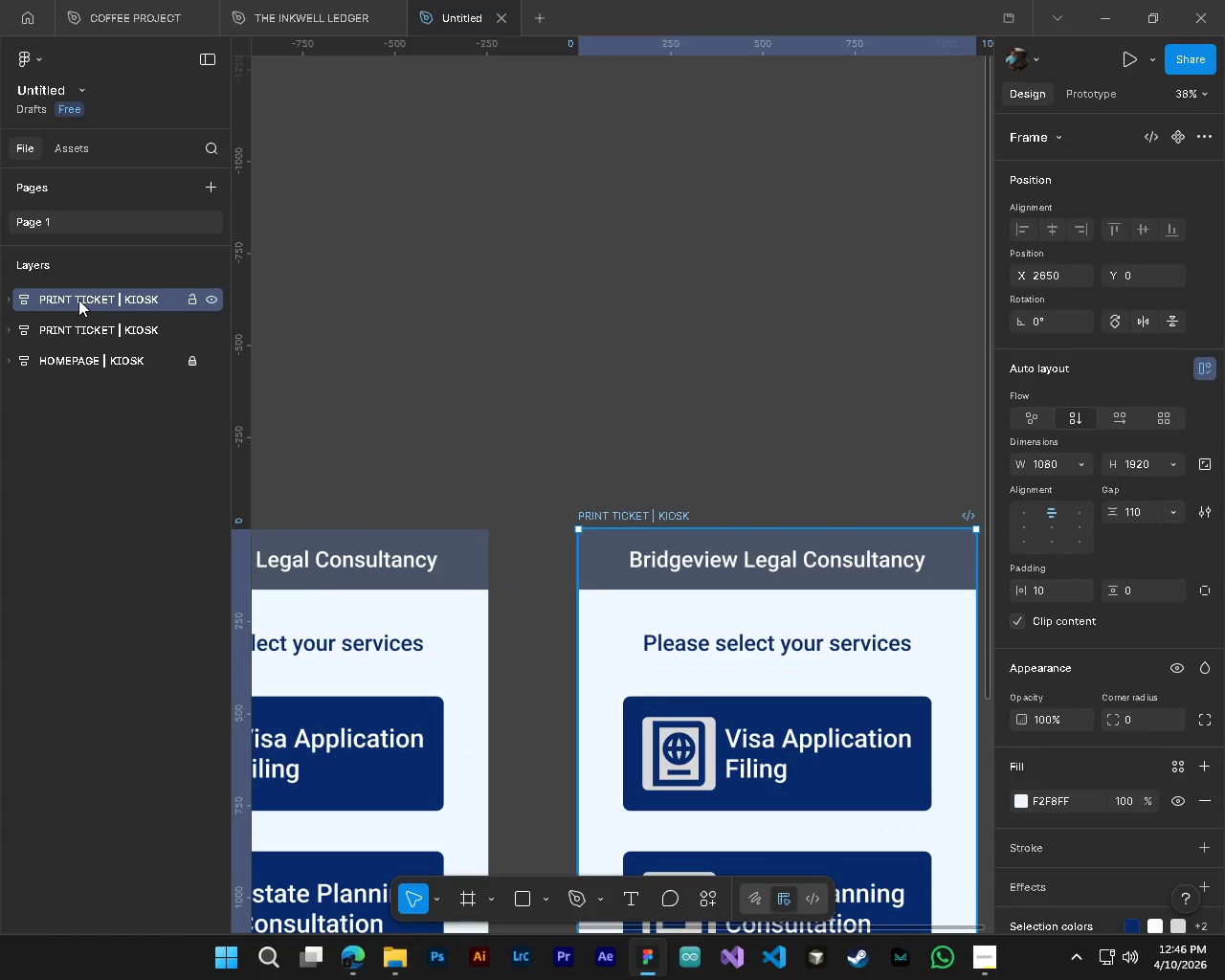 
double_click([78, 300])
 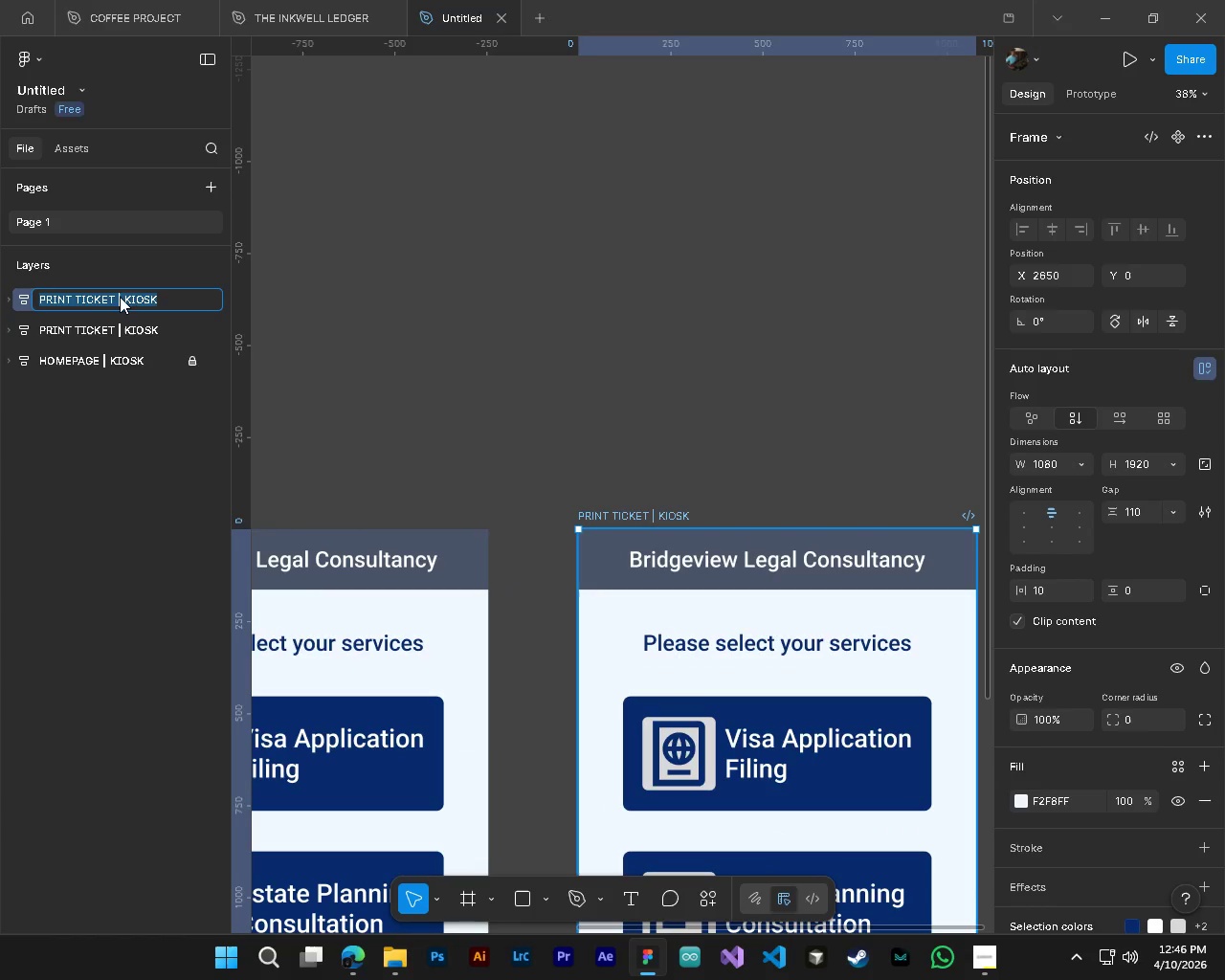 
left_click([100, 299])
 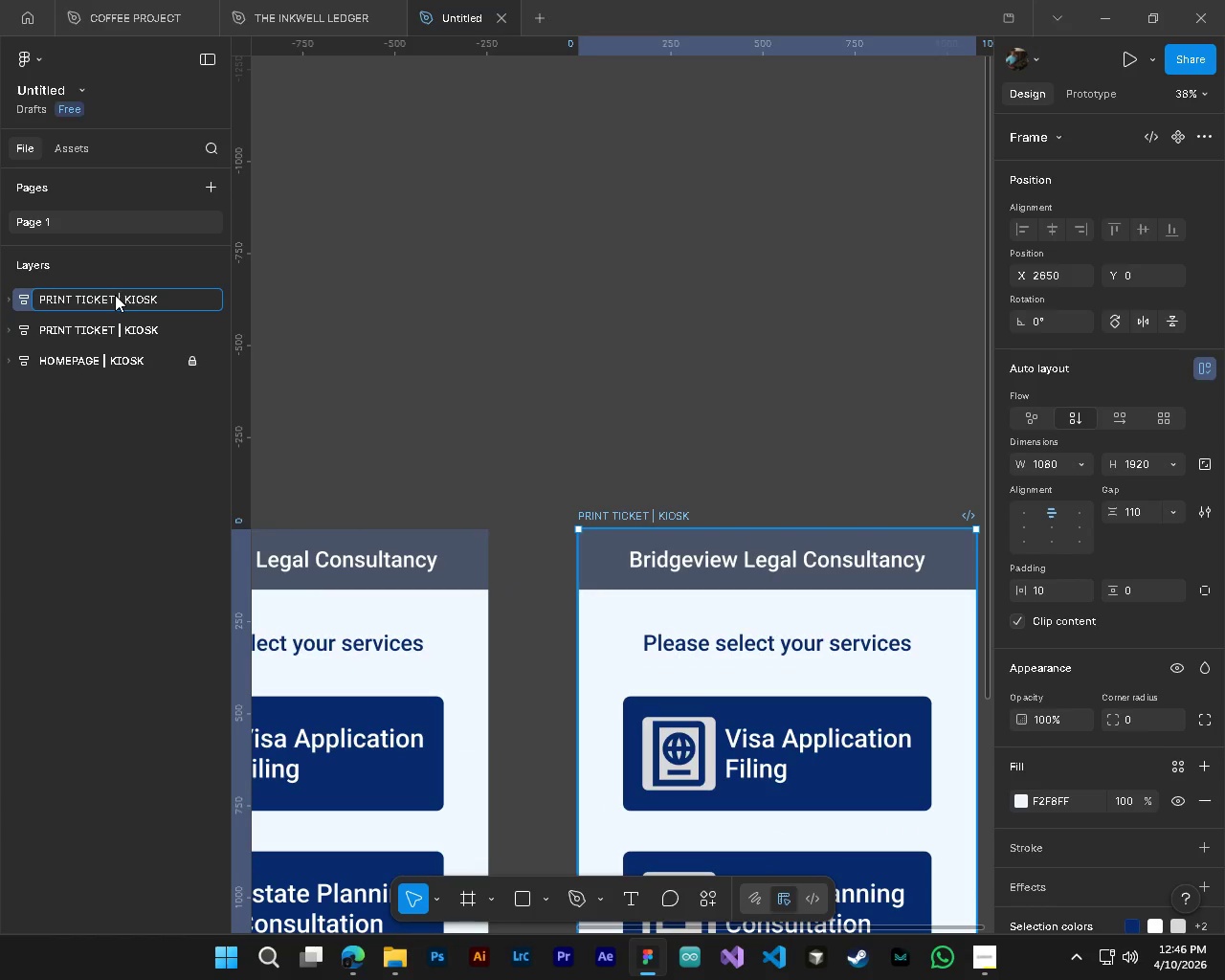 
left_click_drag(start_coordinate=[115, 295], to_coordinate=[33, 297])
 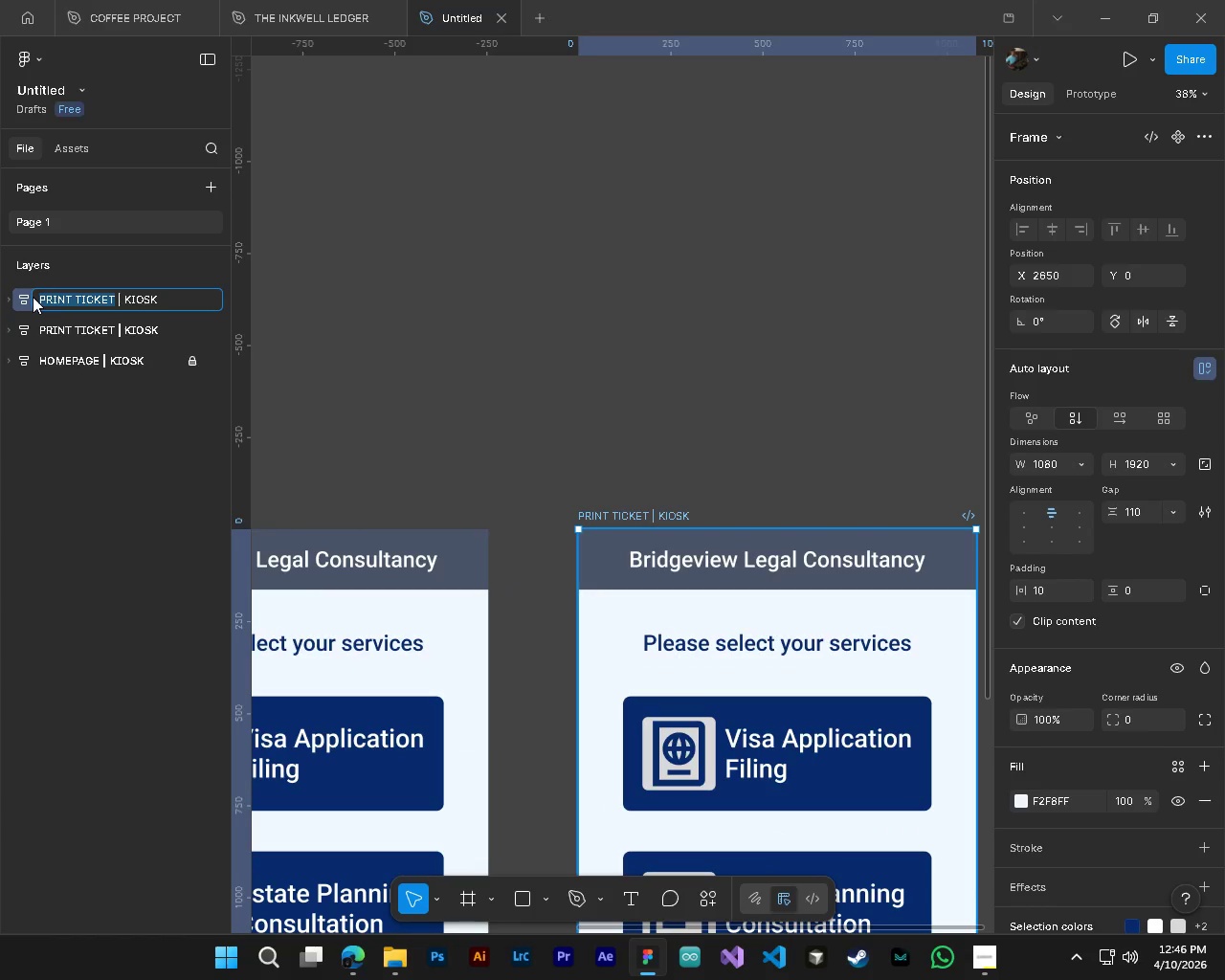 
type(QUEUE PROGRESS)
 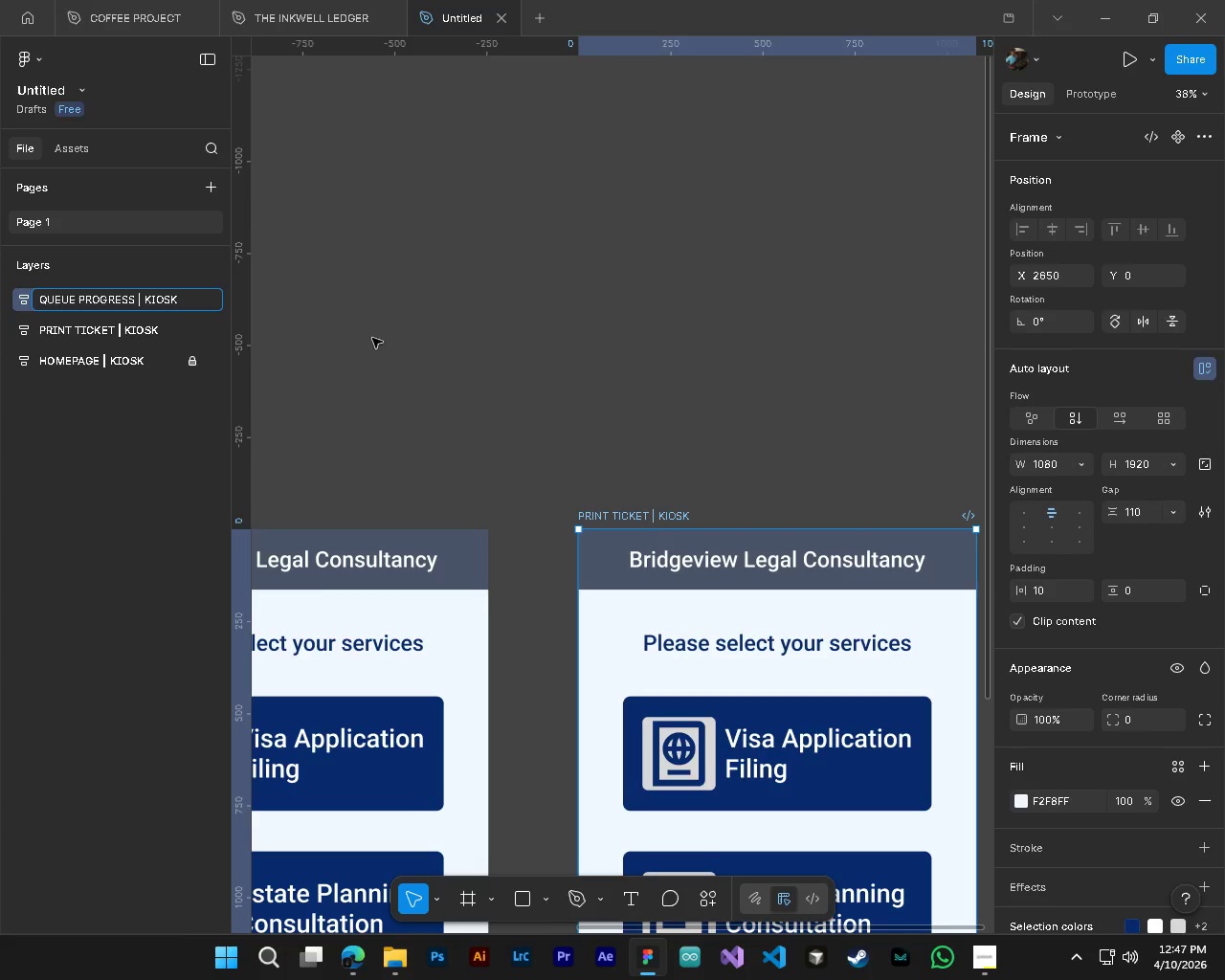 
left_click([498, 344])
 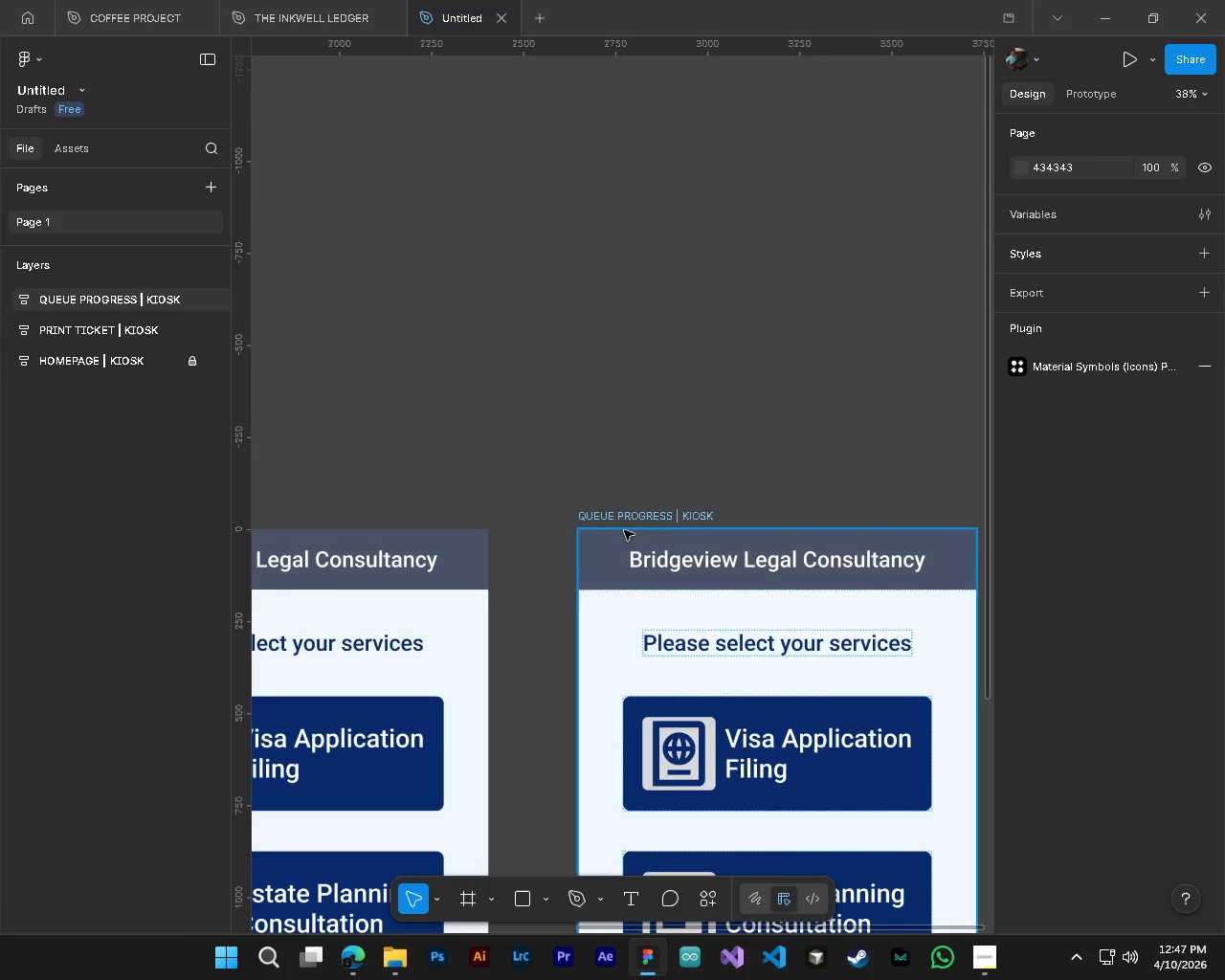 
key(Alt+AltLeft)
 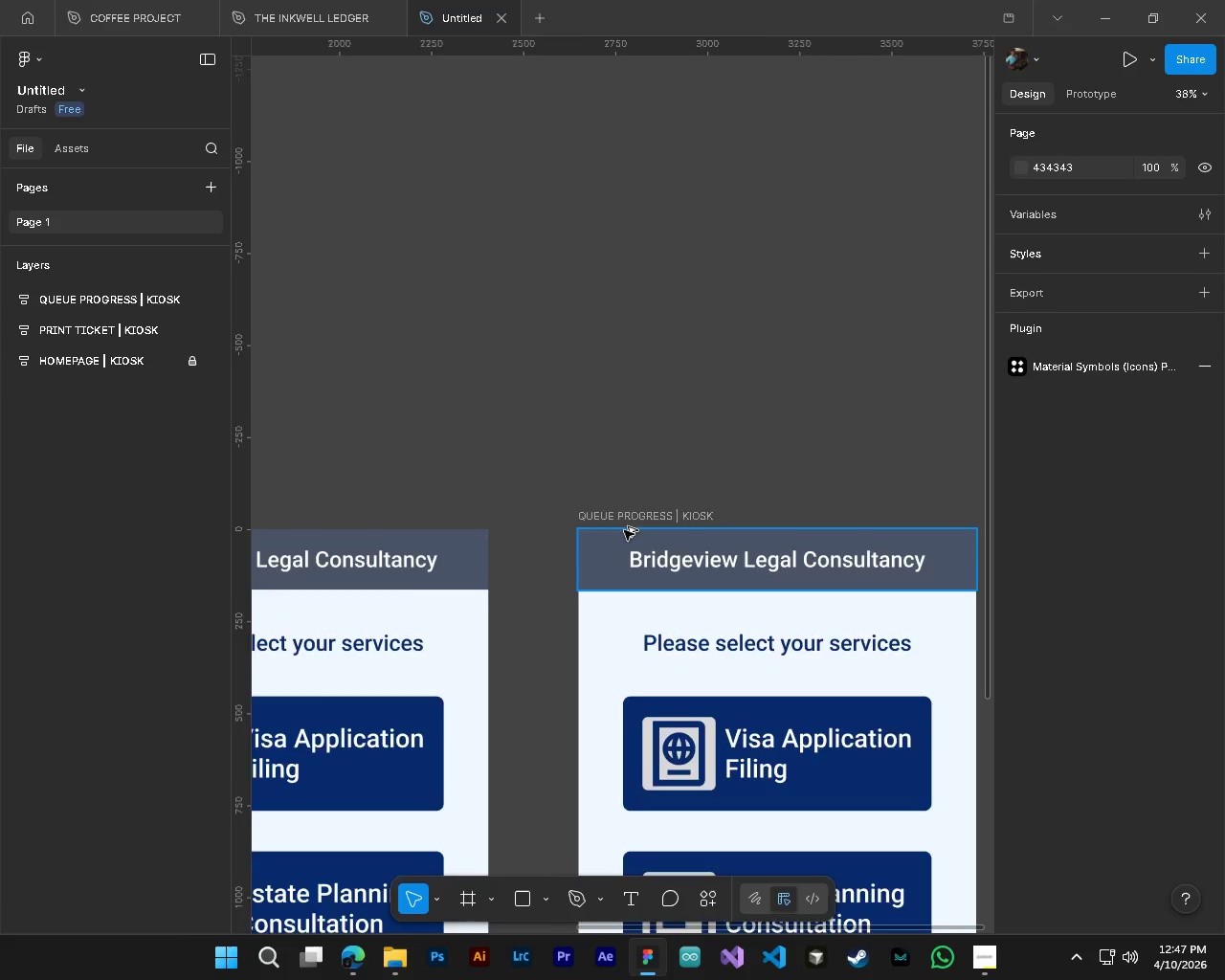 
hold_key(key=ControlLeft, duration=0.5)
hold_key(key=AltLeft, duration=0.45)
scroll: coordinate [598, 518], scroll_direction: down, amount: 7.0
 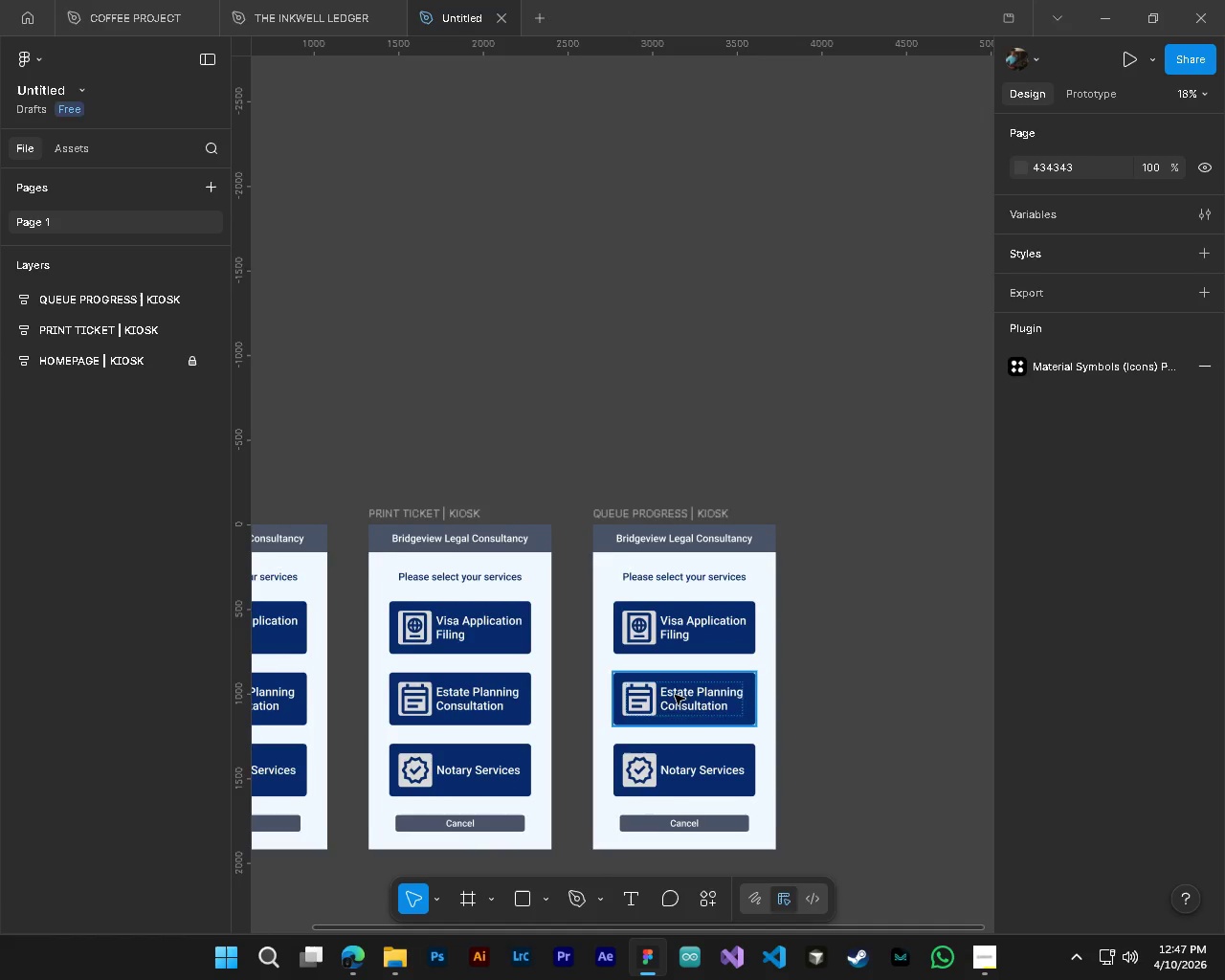 
key(Shift+ShiftLeft)
 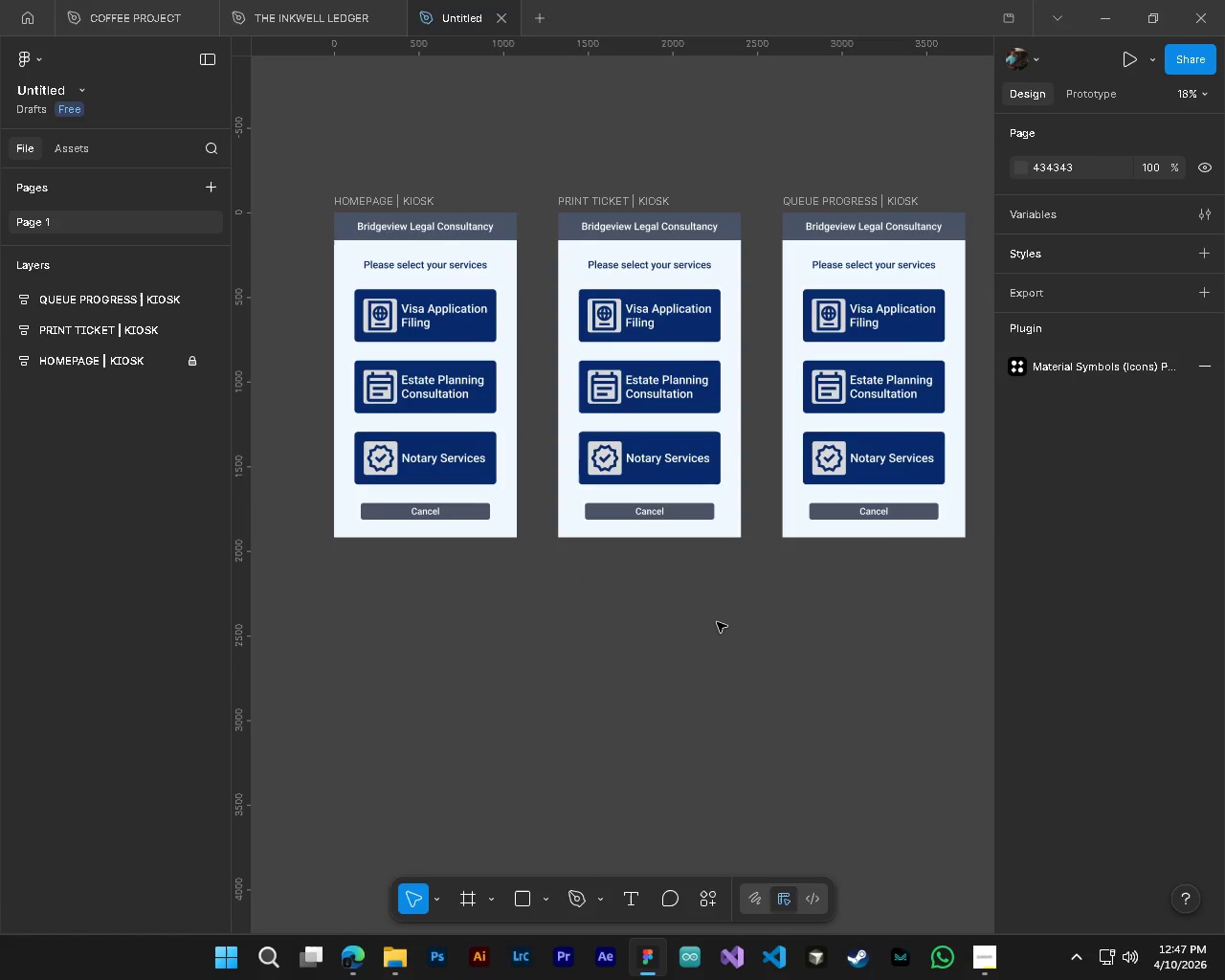 
scroll: coordinate [675, 695], scroll_direction: down, amount: 2.0
 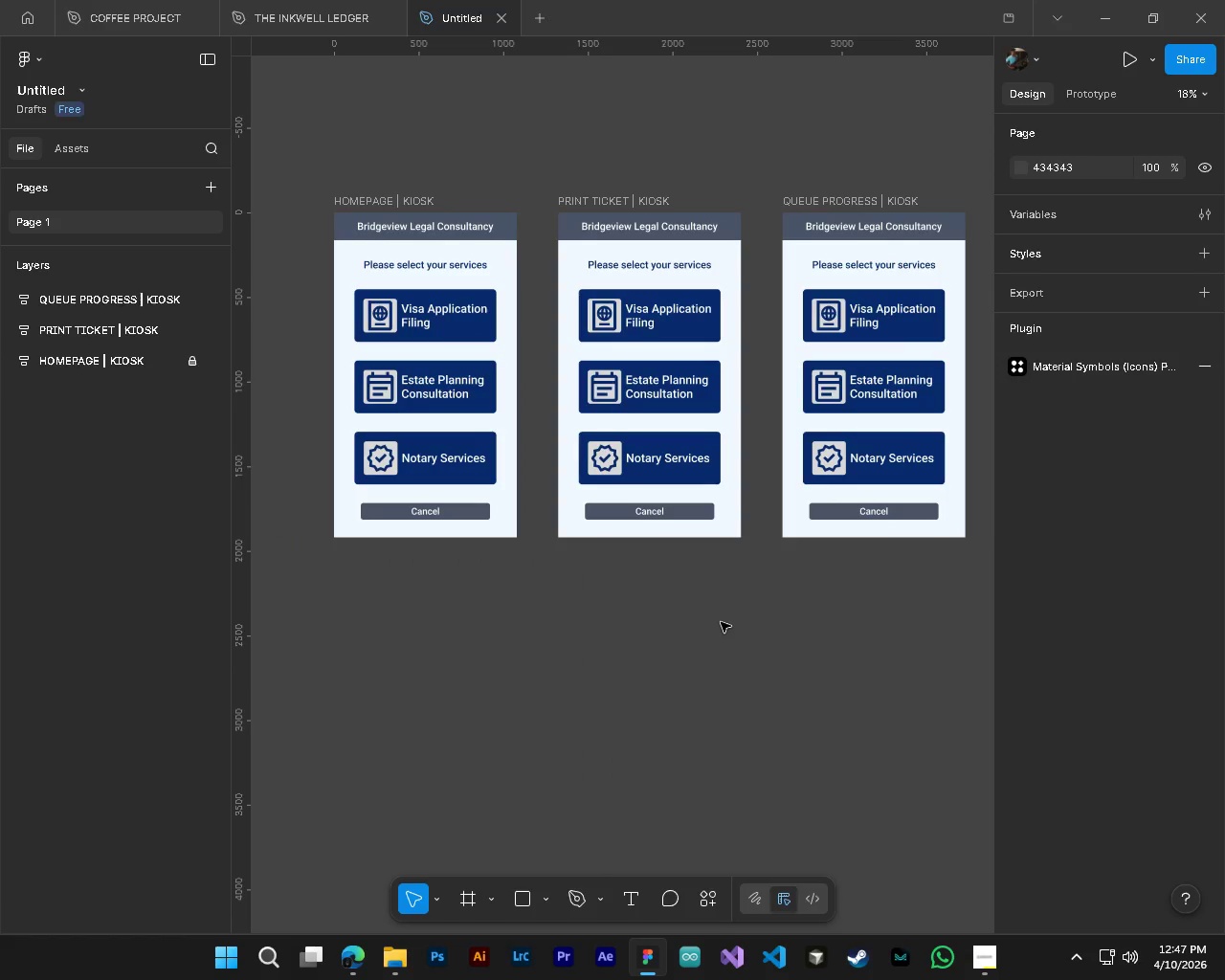 
key(Alt+AltLeft)
 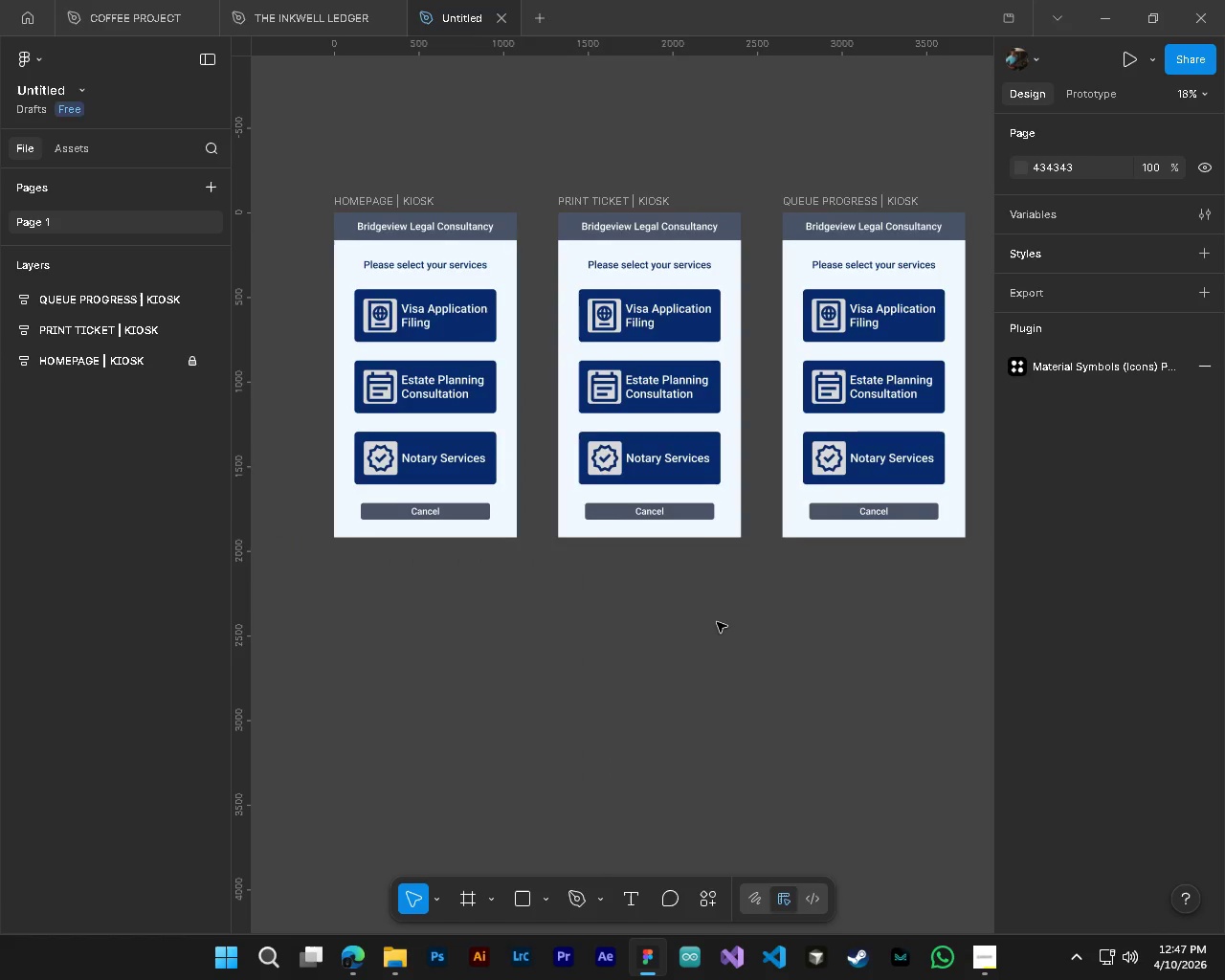 
key(Alt+Control+ControlLeft)
 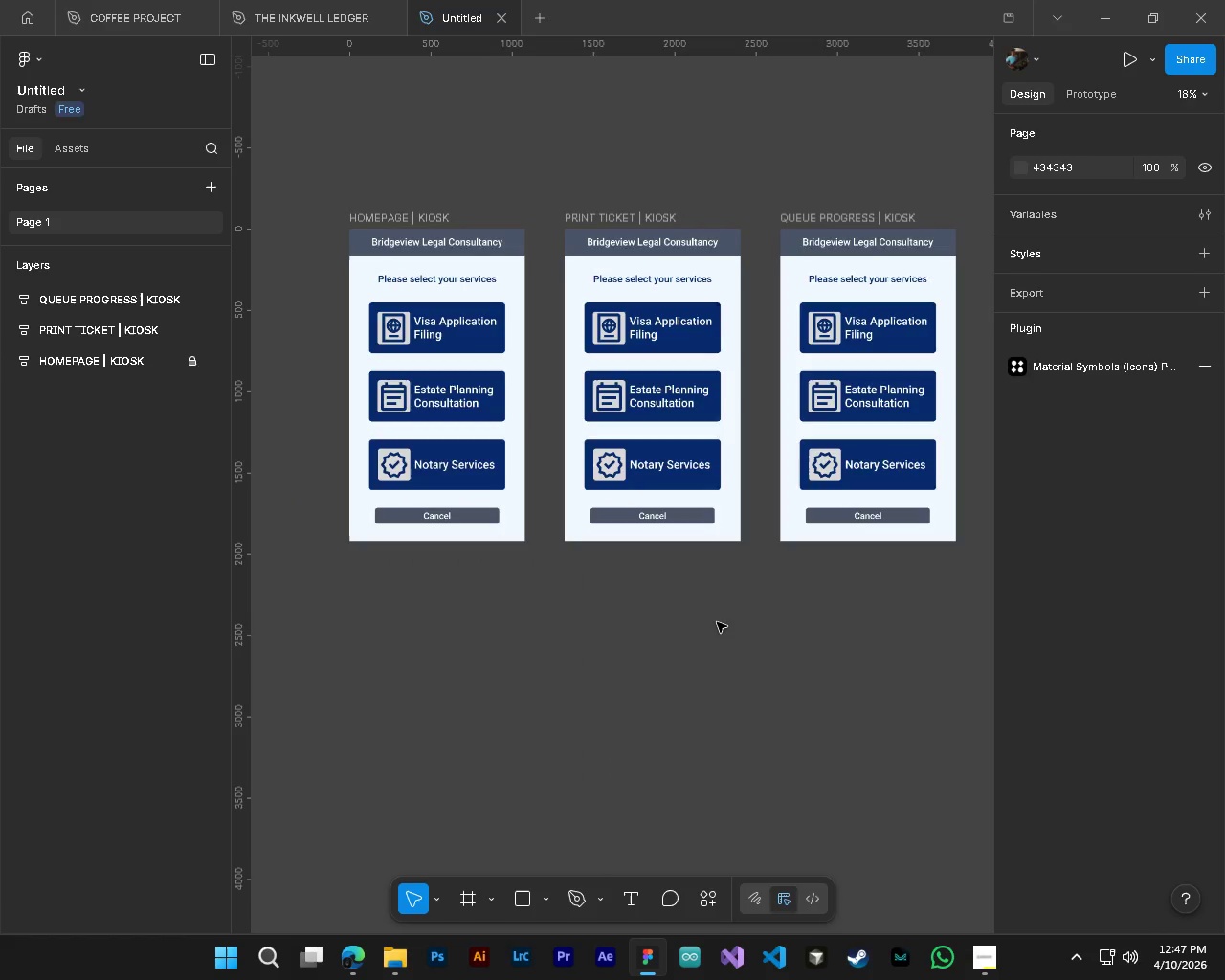 
scroll: coordinate [716, 621], scroll_direction: up, amount: 2.0
 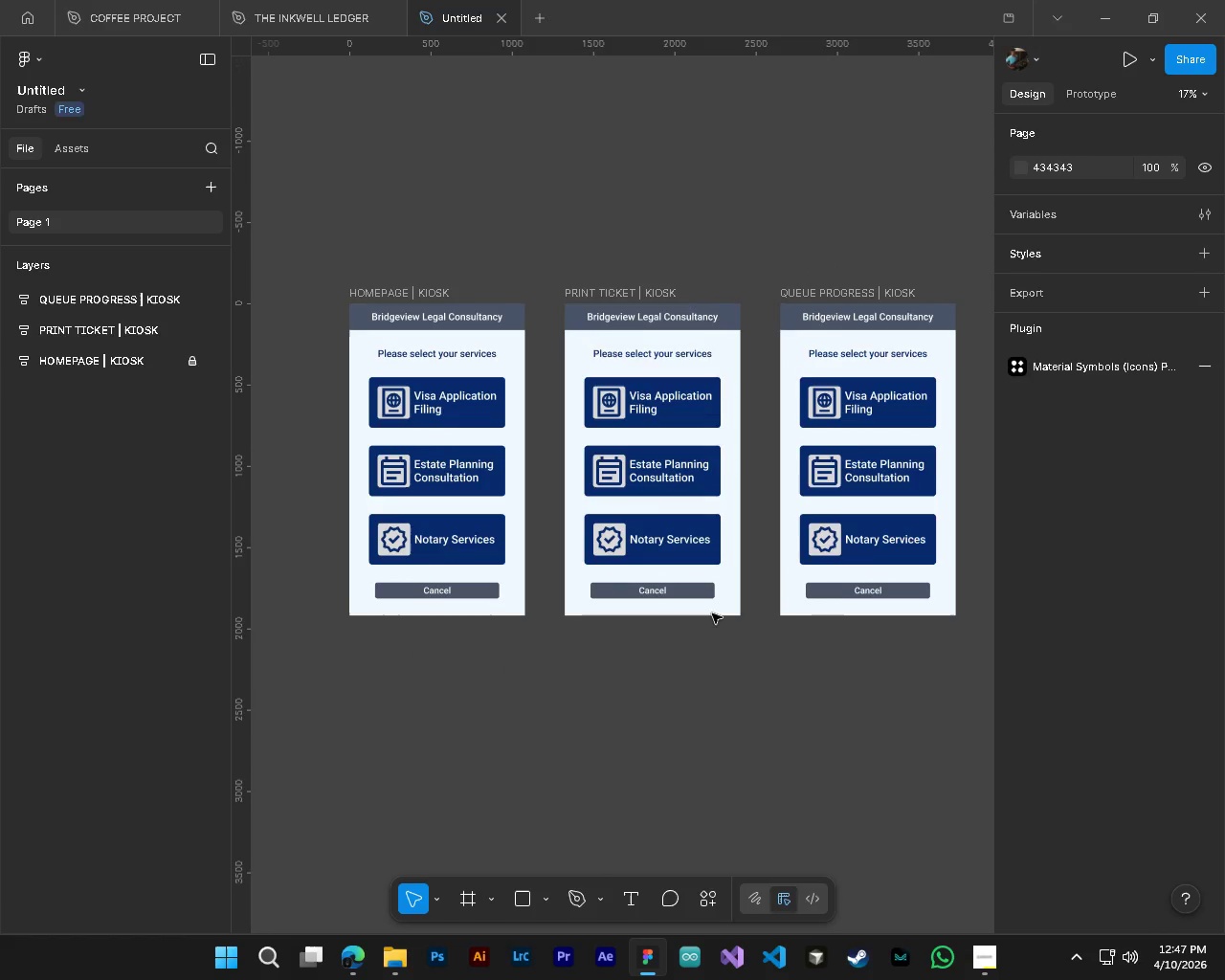 
hold_key(key=ControlLeft, duration=0.94)
 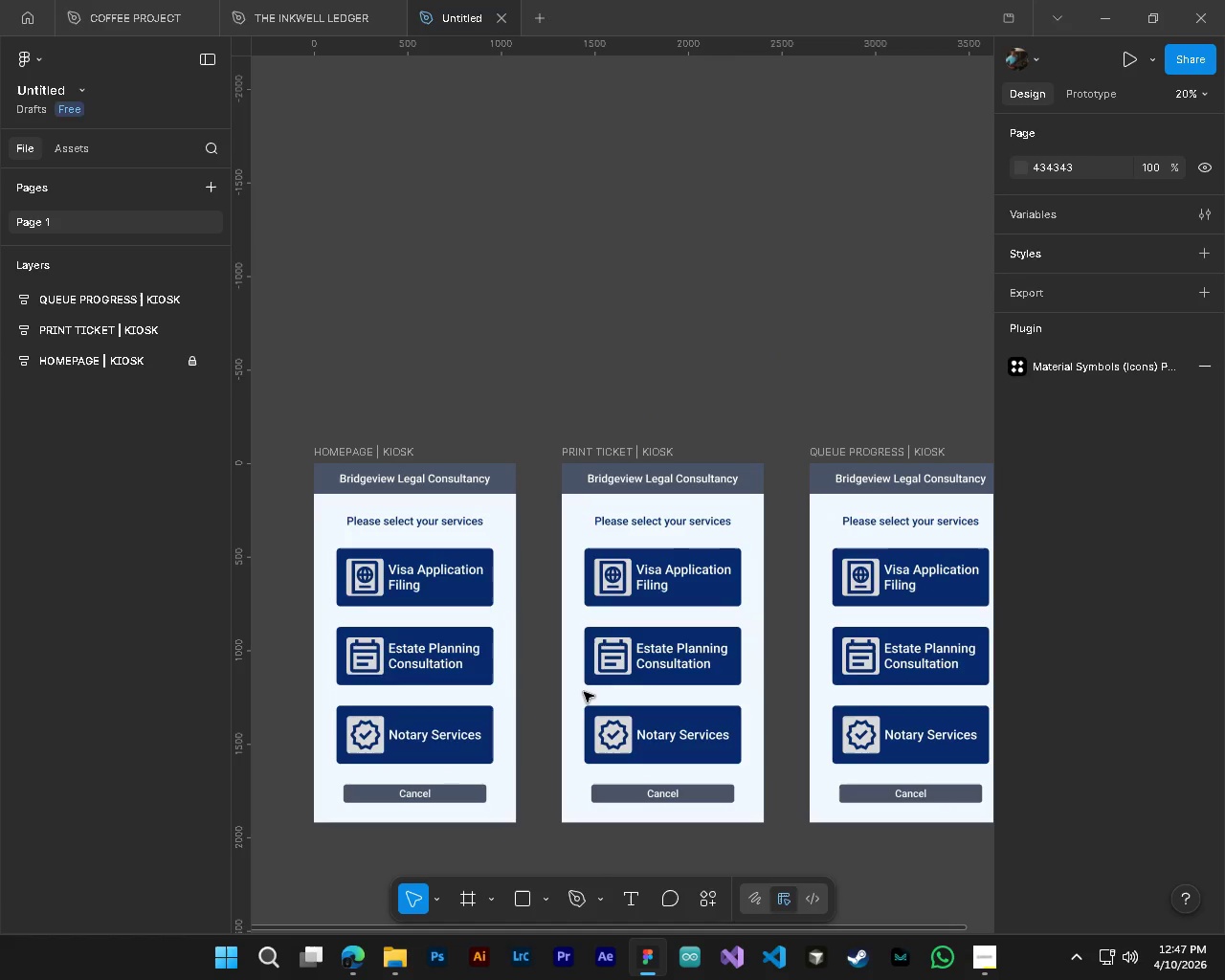 
hold_key(key=AltLeft, duration=0.89)
 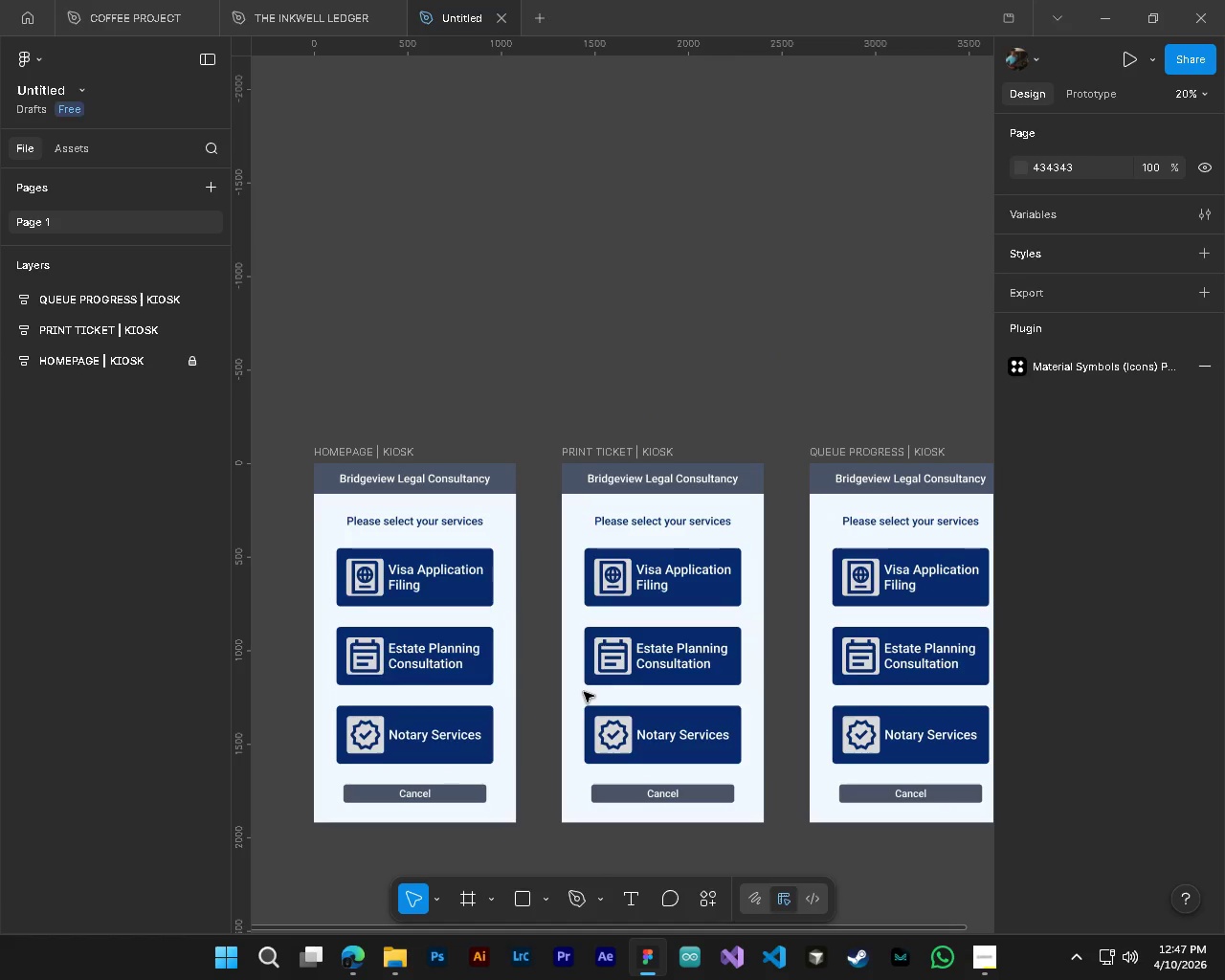 
scroll: coordinate [584, 692], scroll_direction: up, amount: 6.0
 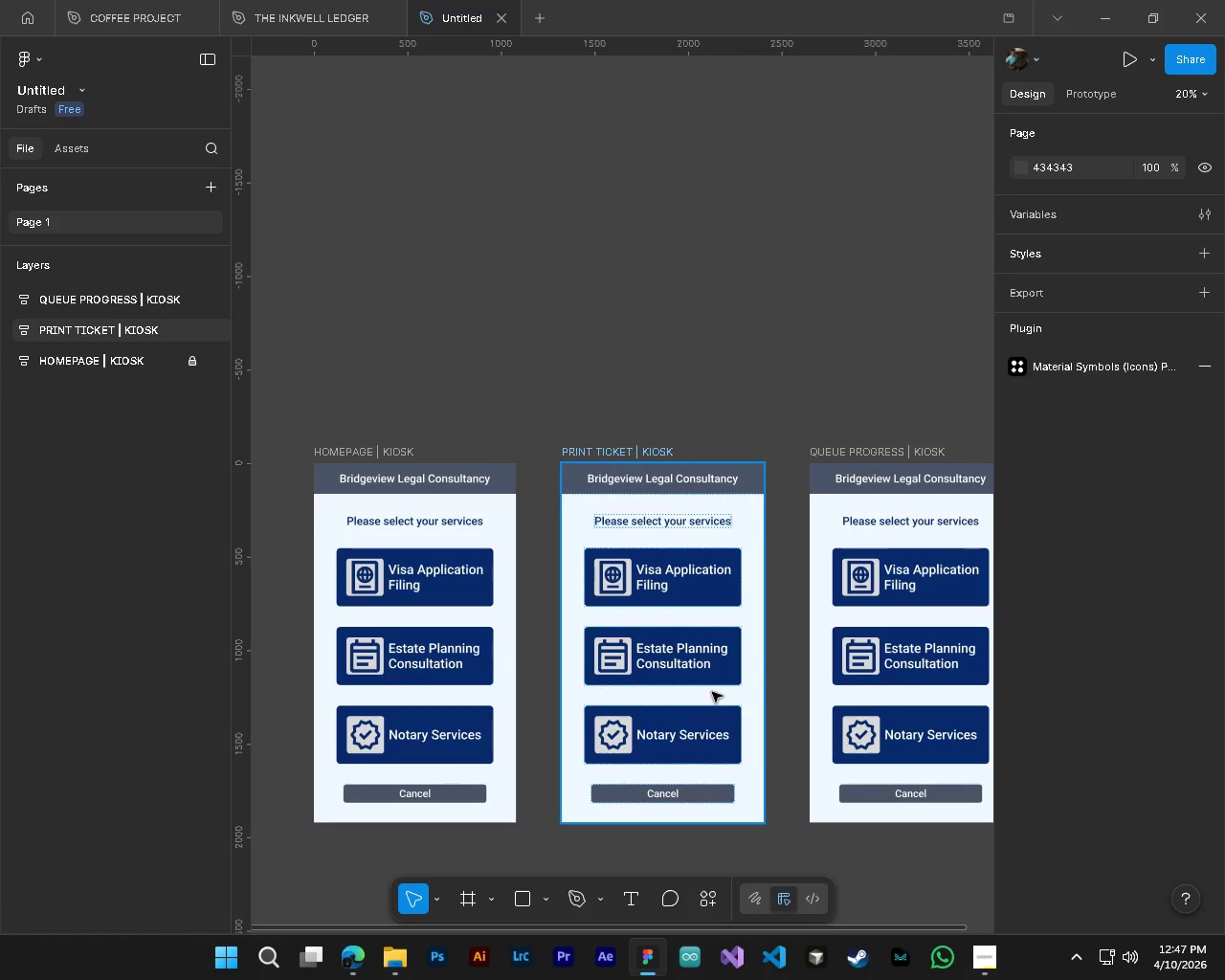 
hold_key(key=ControlLeft, duration=3.42)
 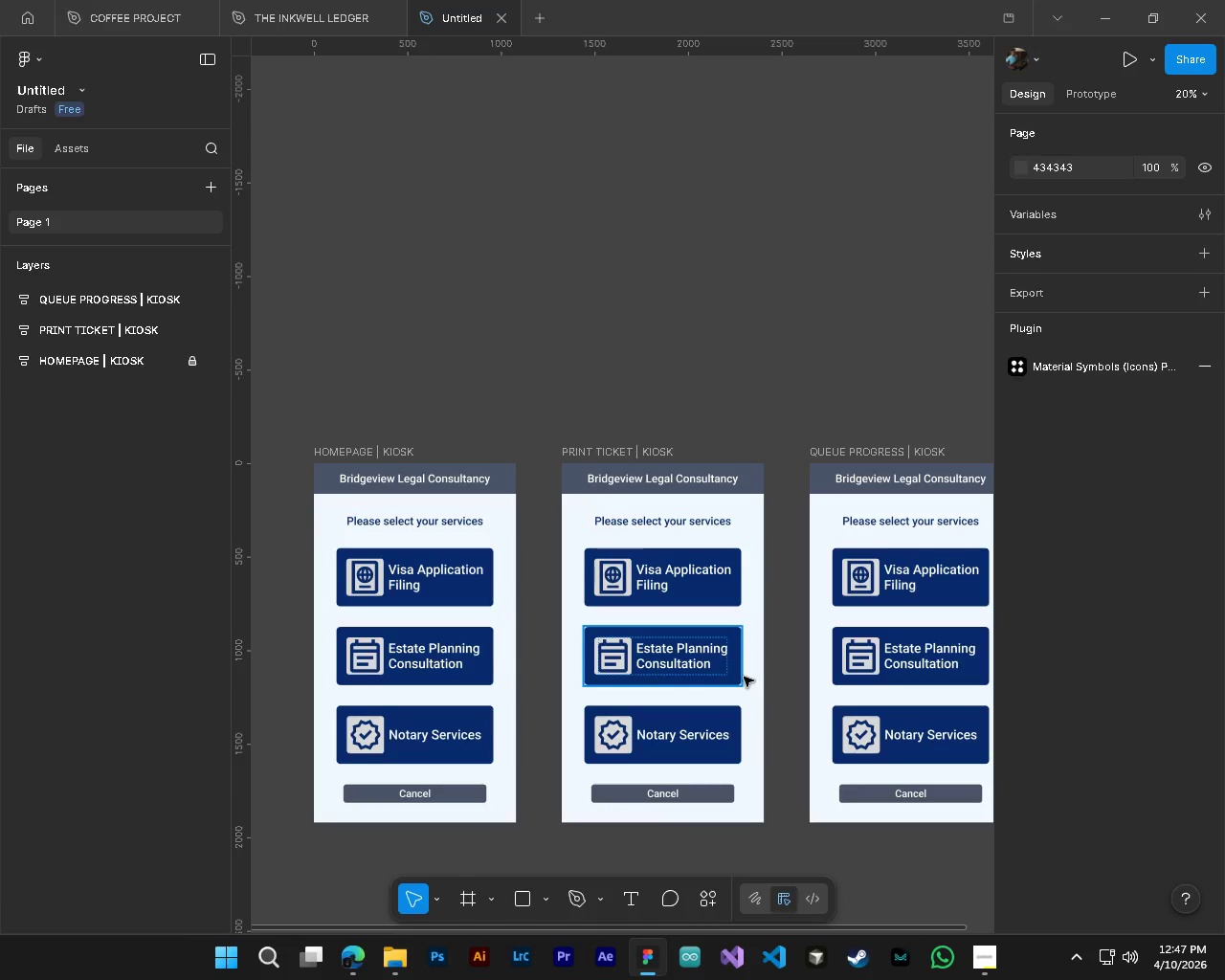 
hold_key(key=AltLeft, duration=1.53)
 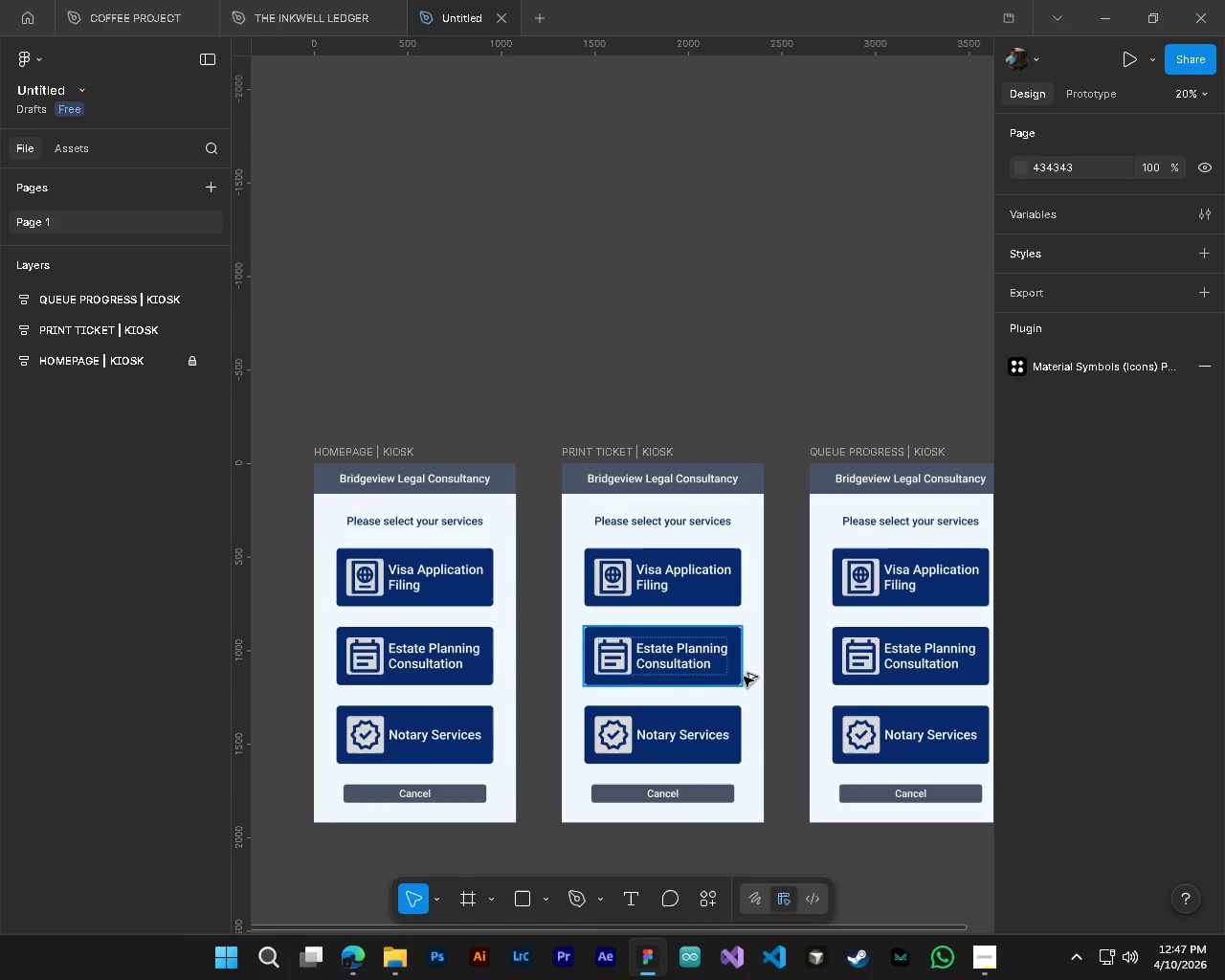 
hold_key(key=AltLeft, duration=1.51)
 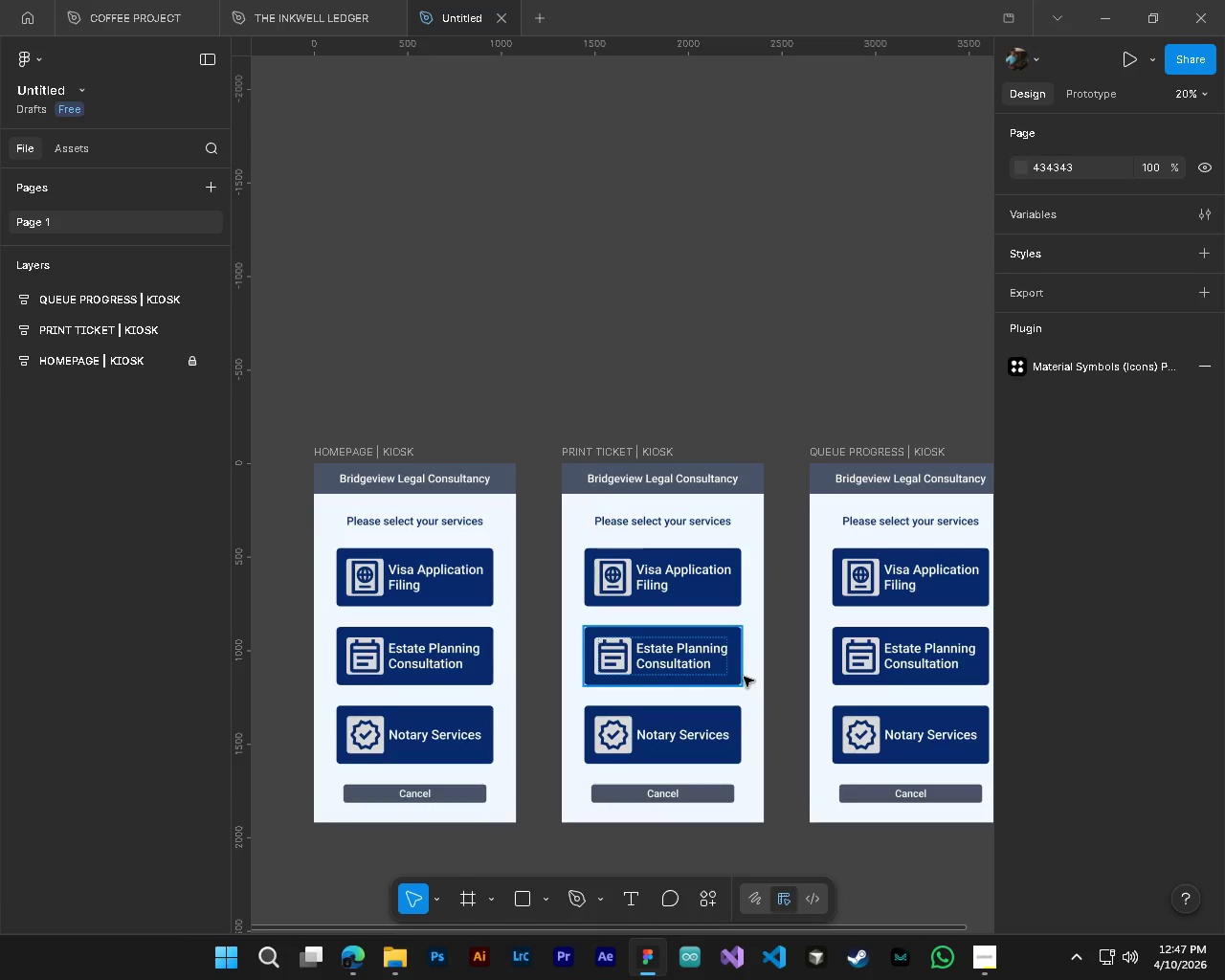 
hold_key(key=AltLeft, duration=0.34)
 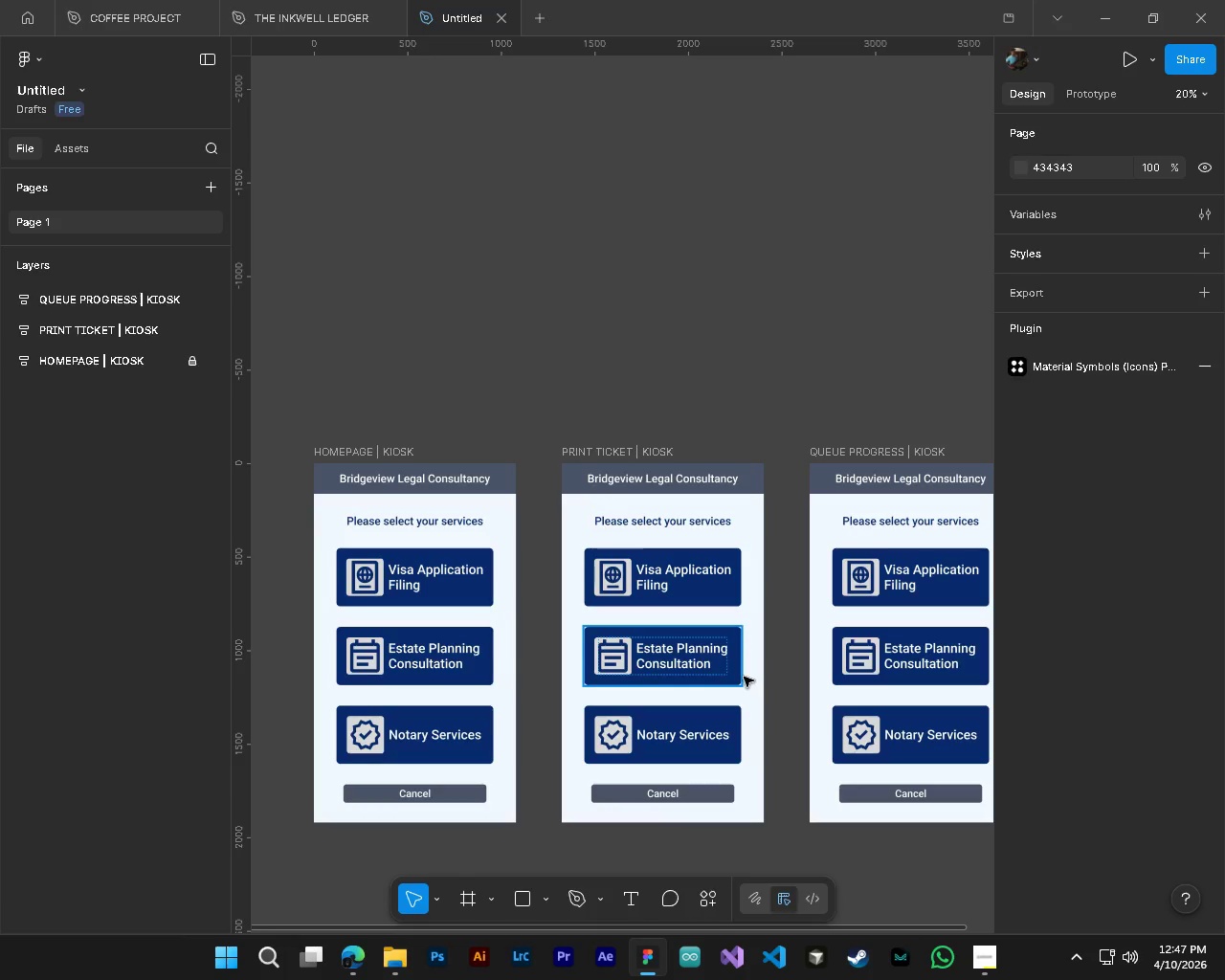 
hold_key(key=ShiftLeft, duration=1.5)
 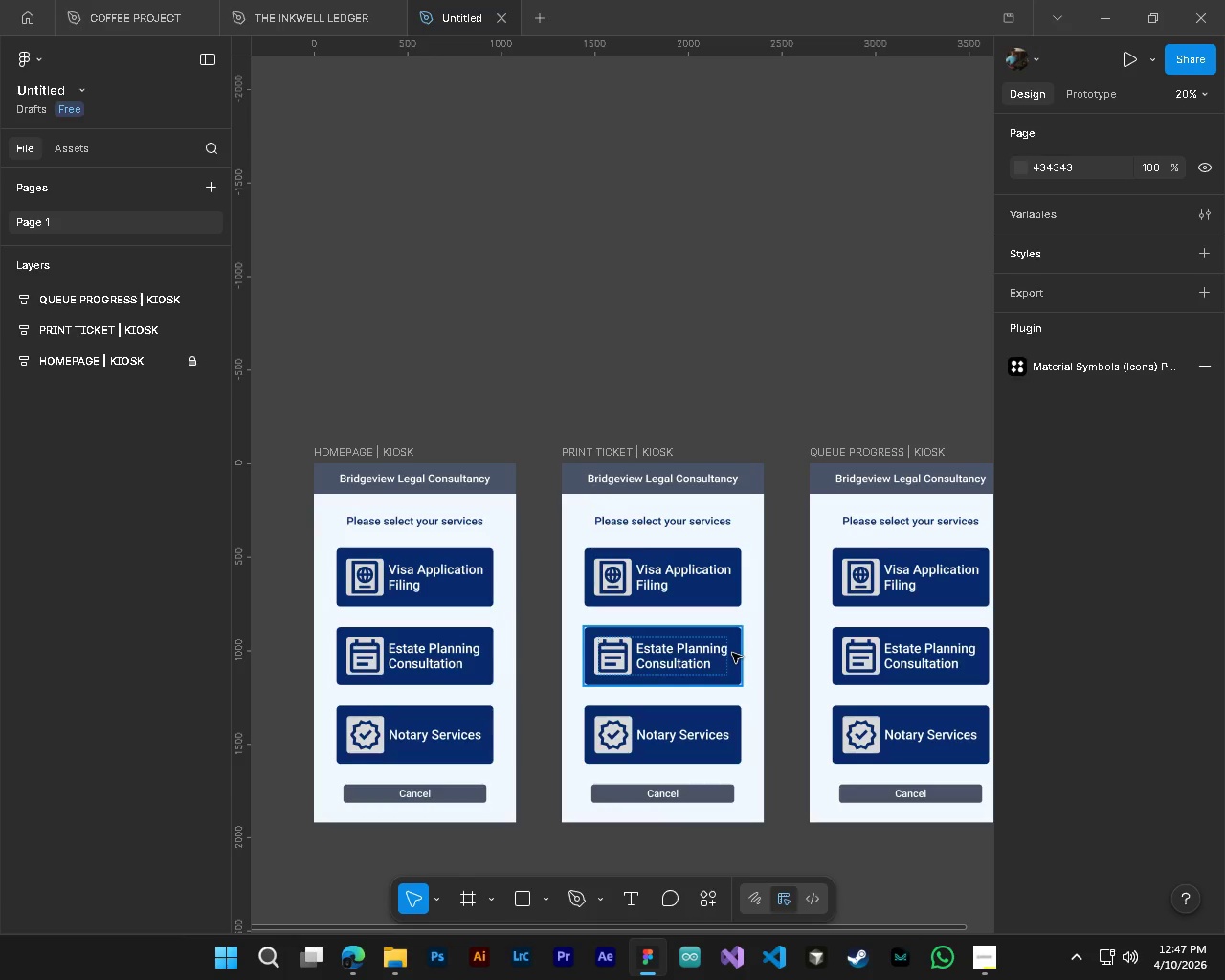 
key(Shift+ShiftLeft)
 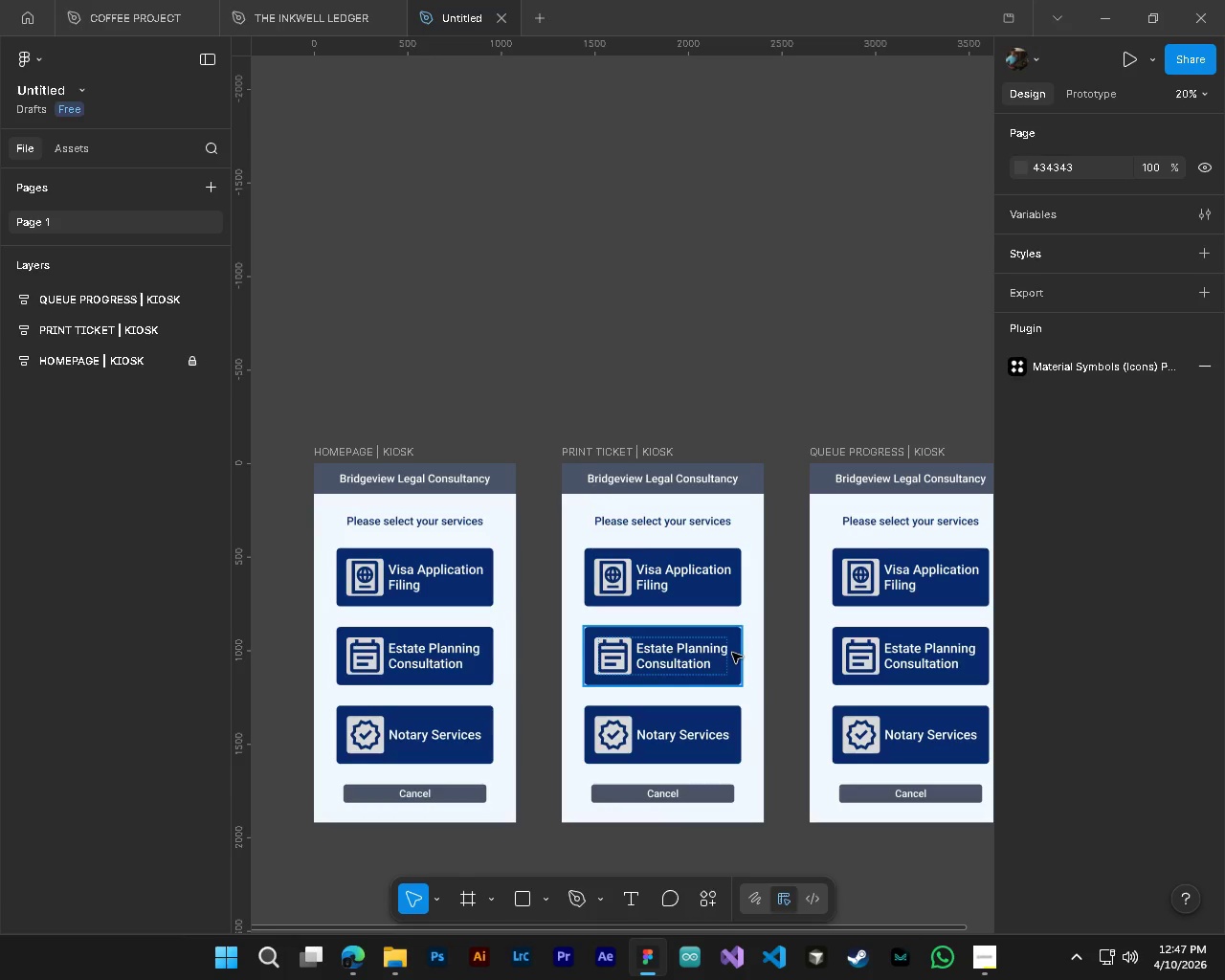 
key(Shift+ShiftLeft)
 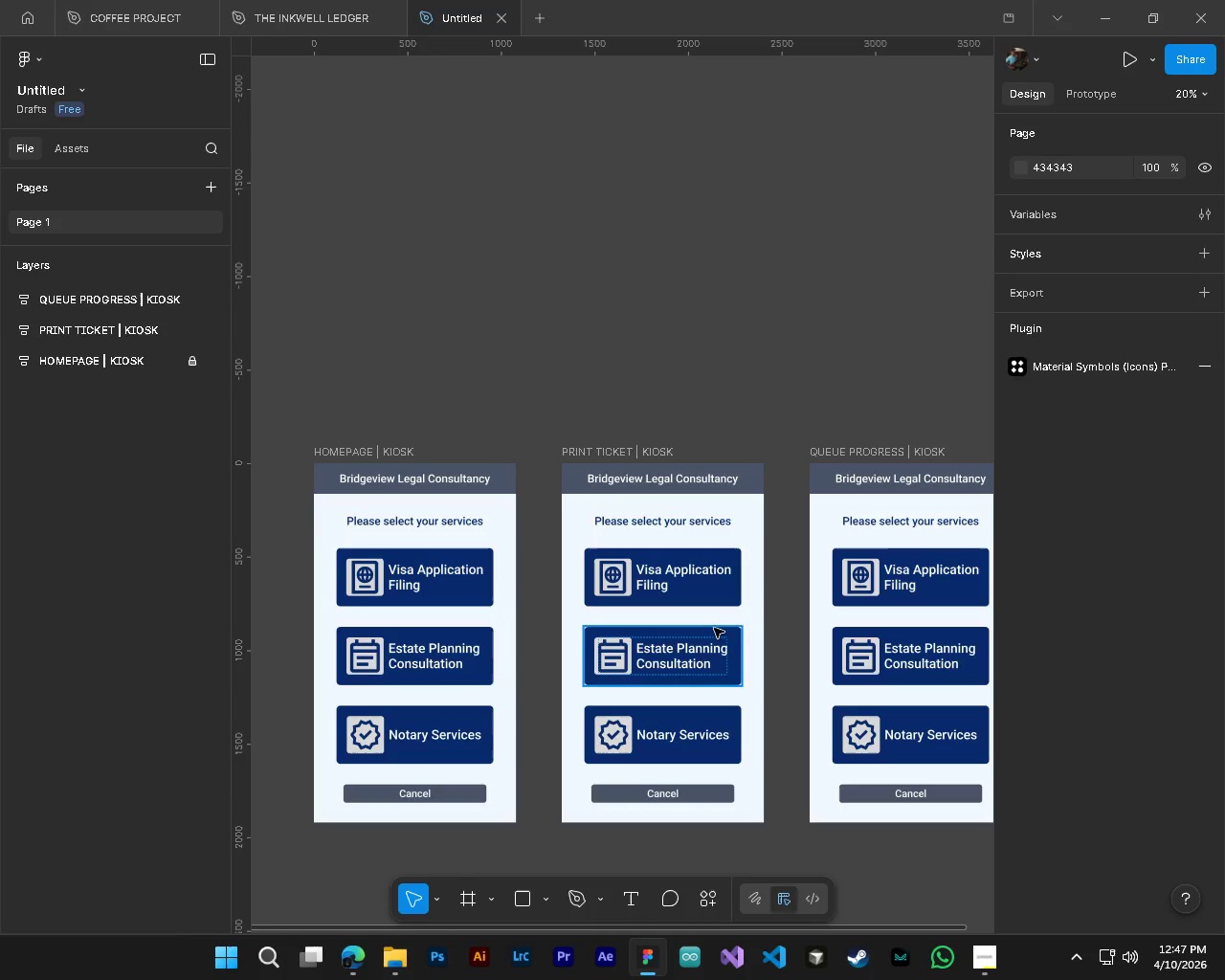 
key(Shift+ShiftLeft)
 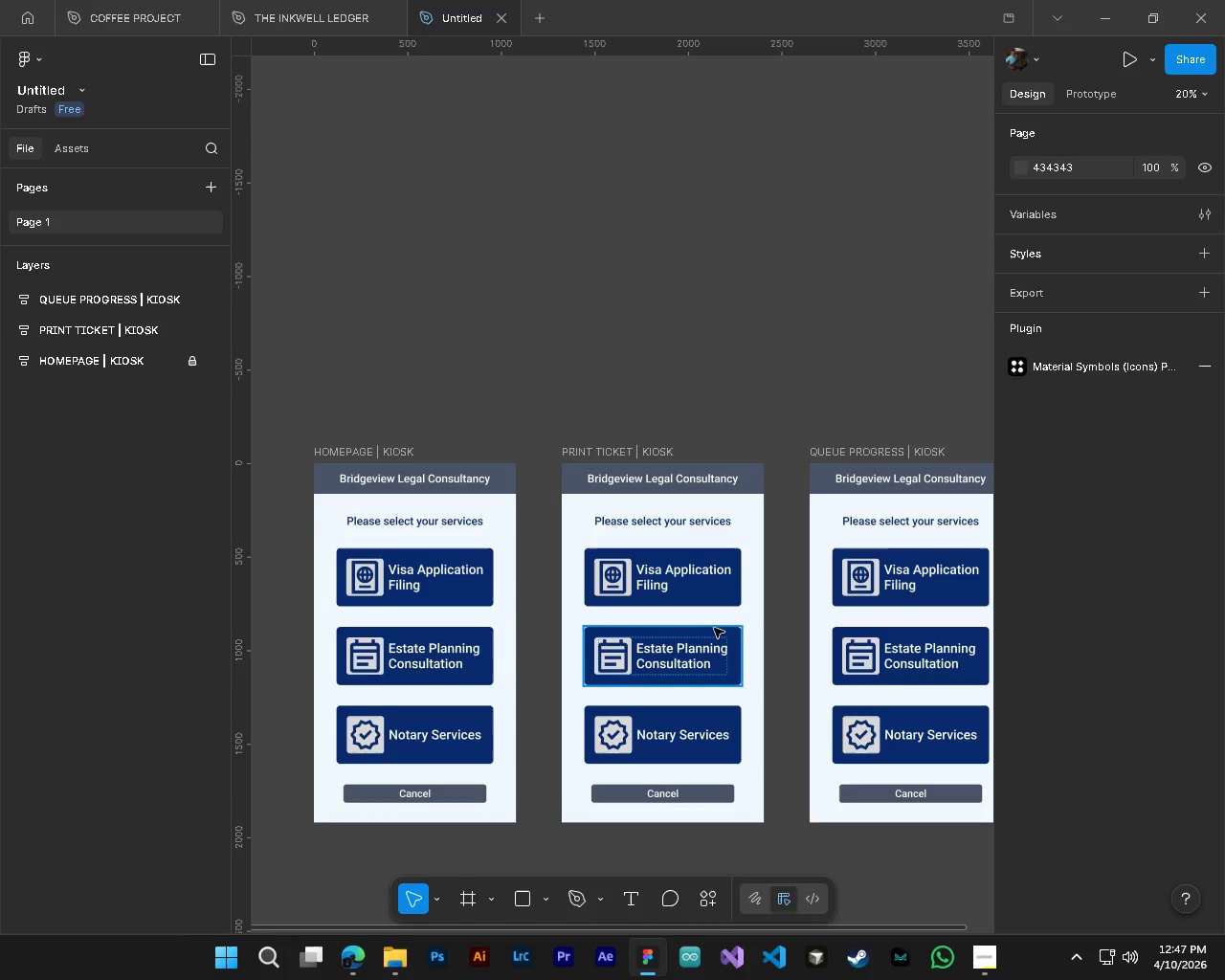 
key(Shift+ShiftLeft)
 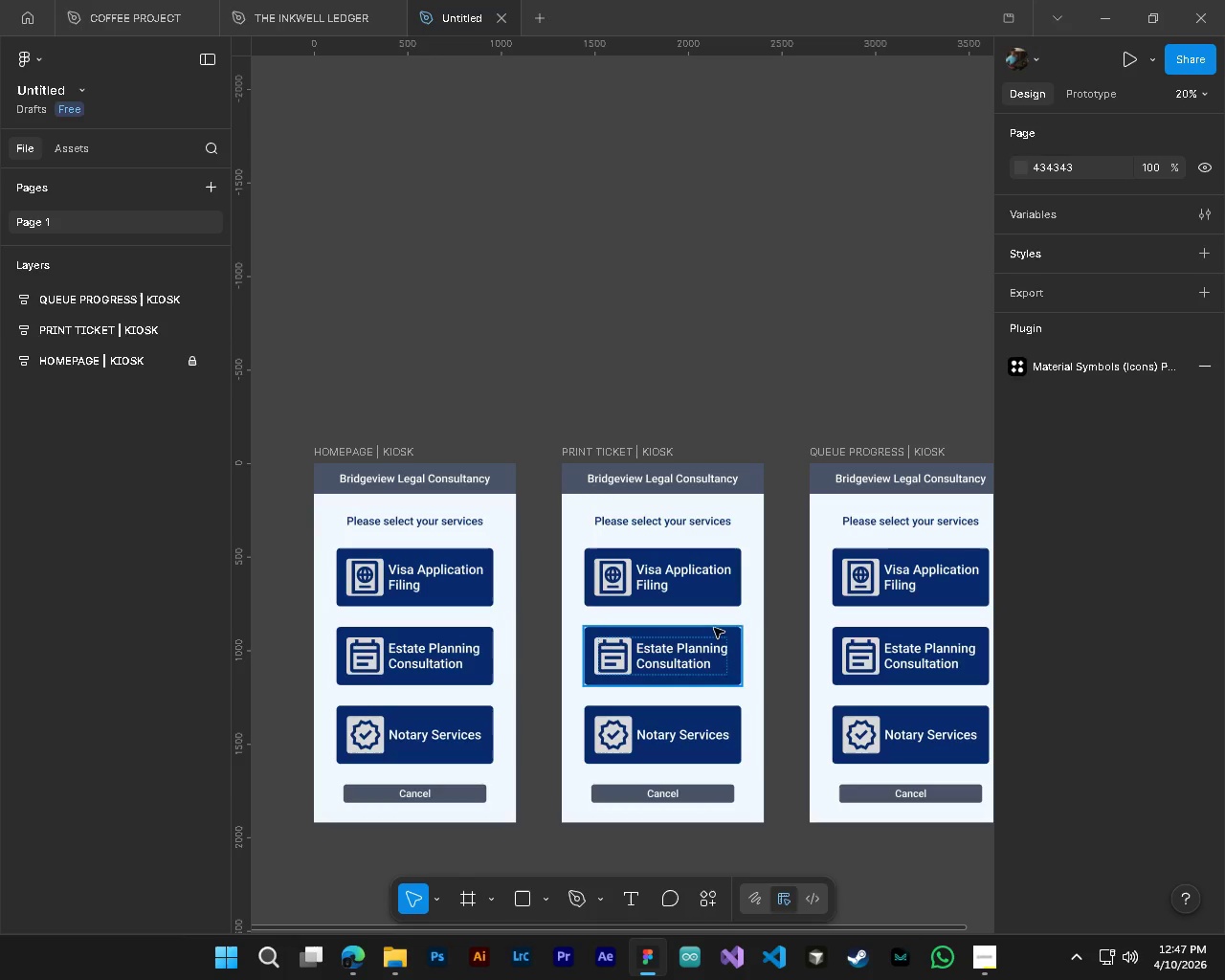 
key(Shift+ShiftLeft)
 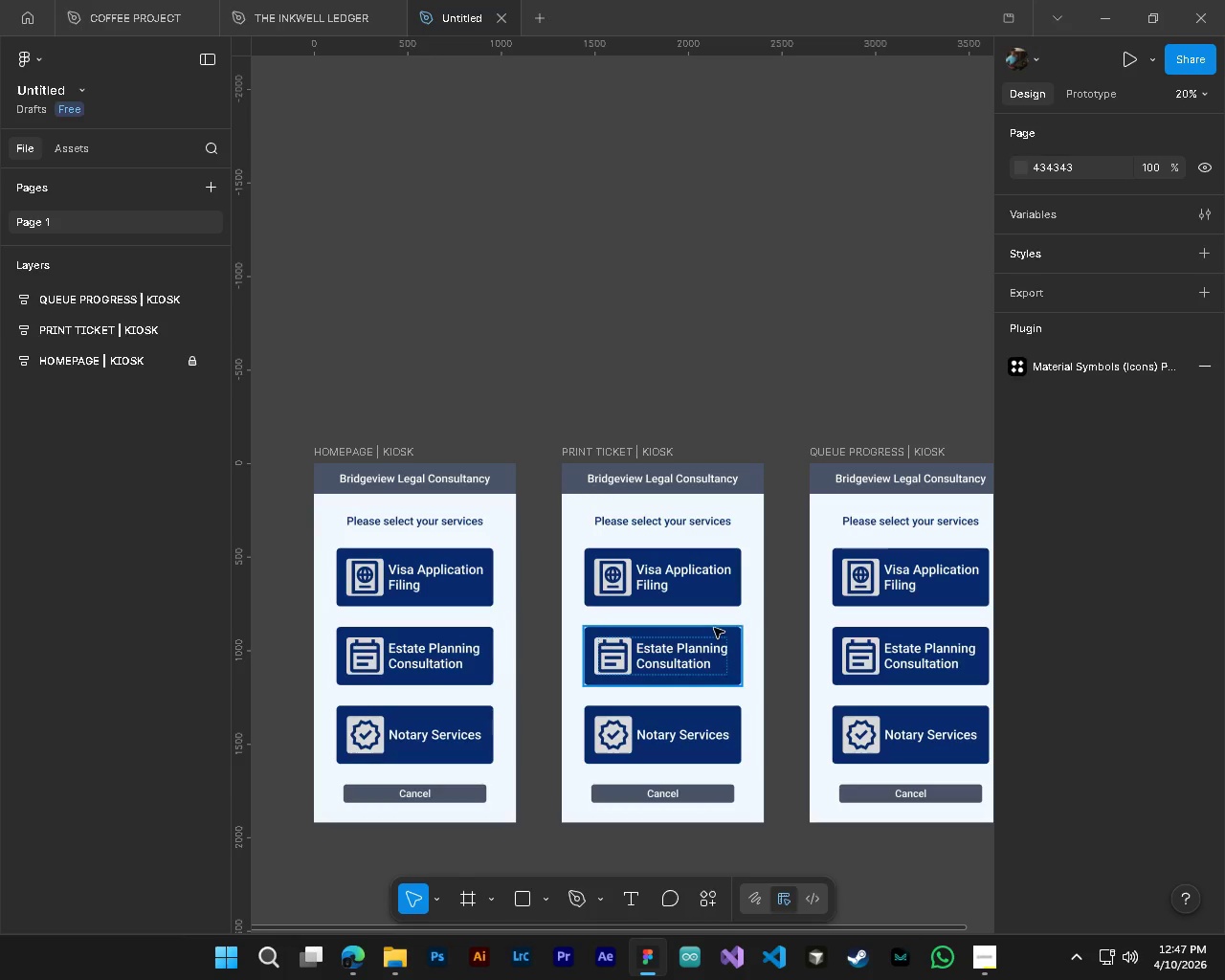 
key(Shift+ShiftLeft)
 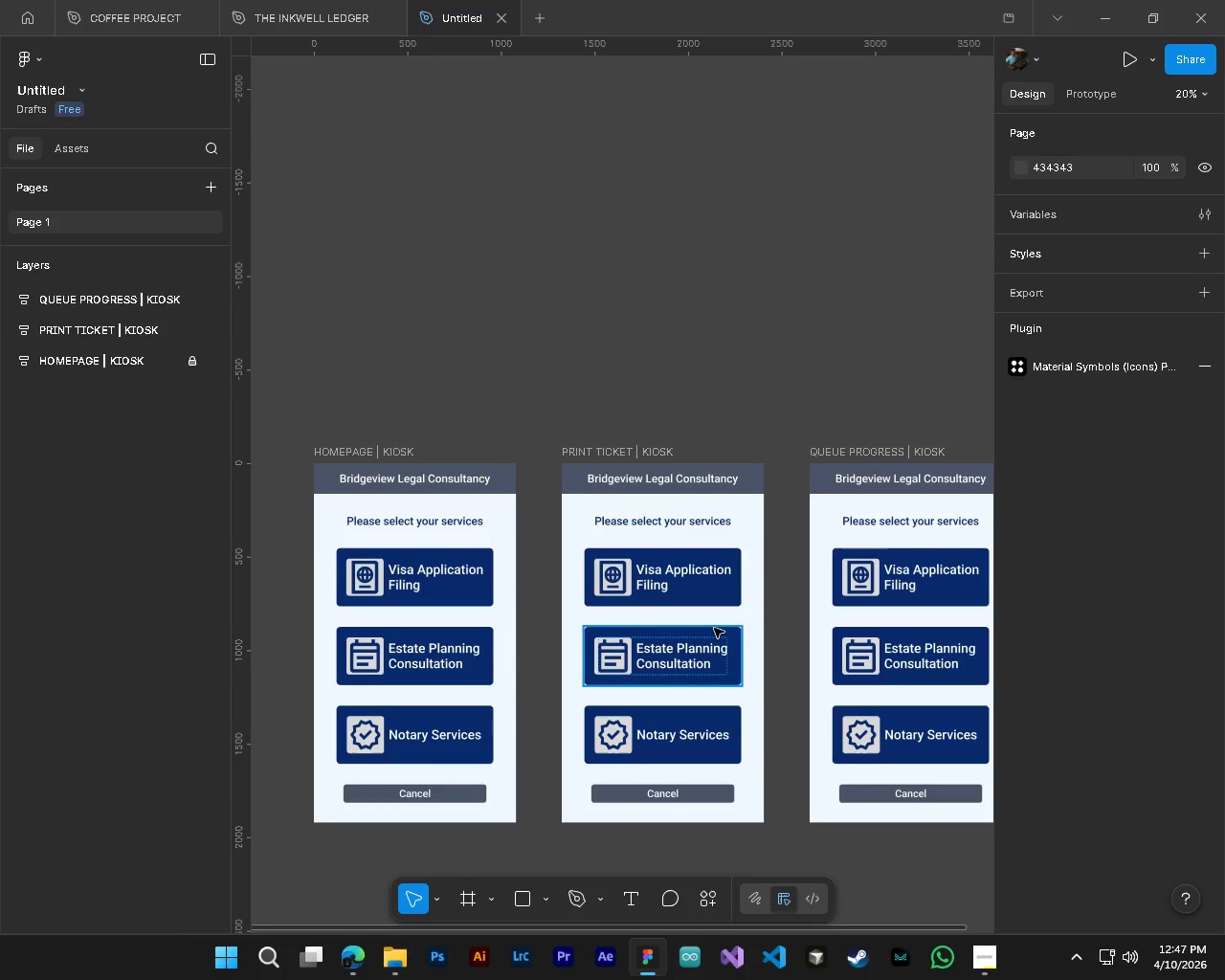 
key(Shift+ShiftLeft)
 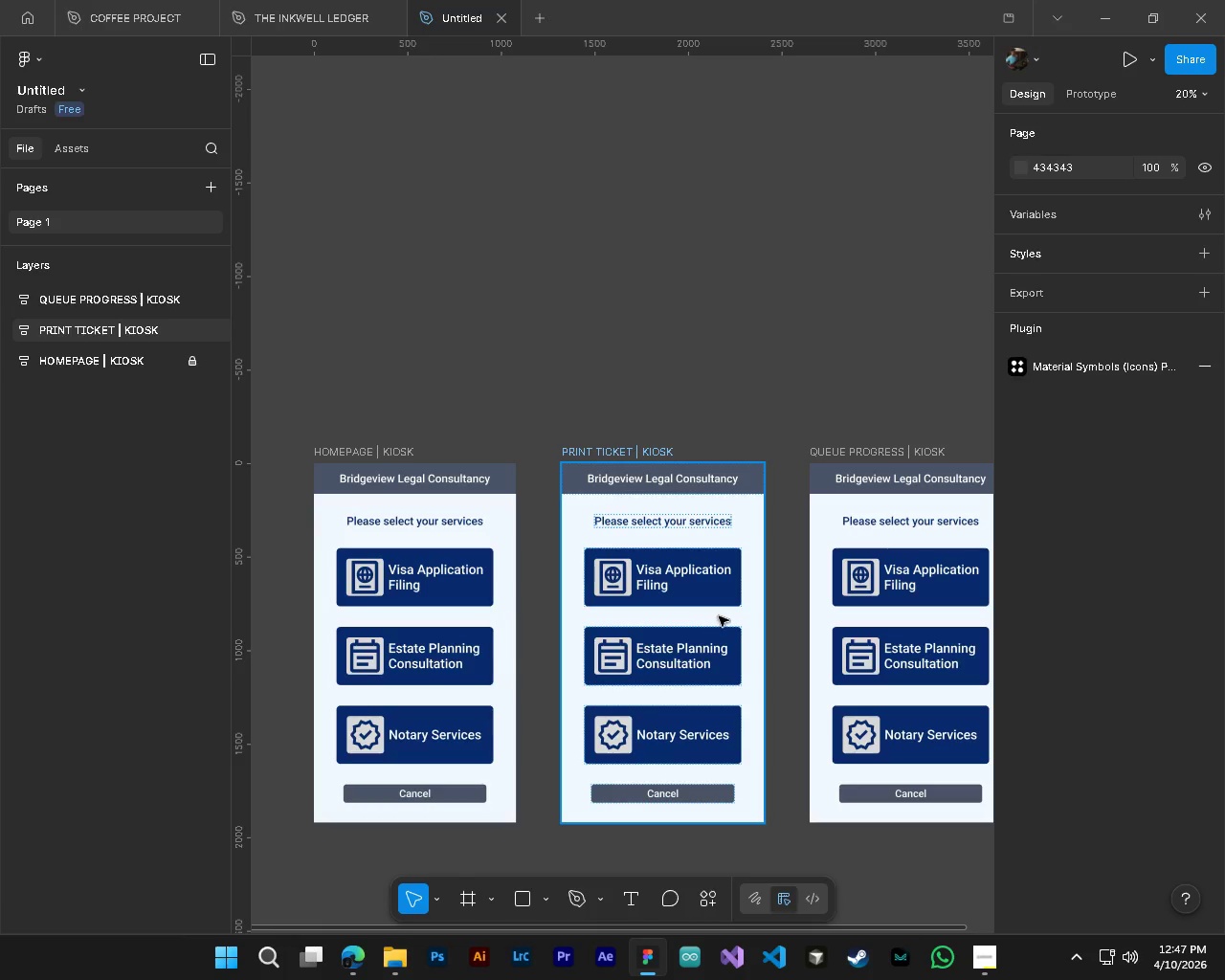 
hold_key(key=ControlLeft, duration=1.98)
hold_key(key=AltLeft, duration=1.5)
scroll: coordinate [750, 550], scroll_direction: up, amount: 2.0
 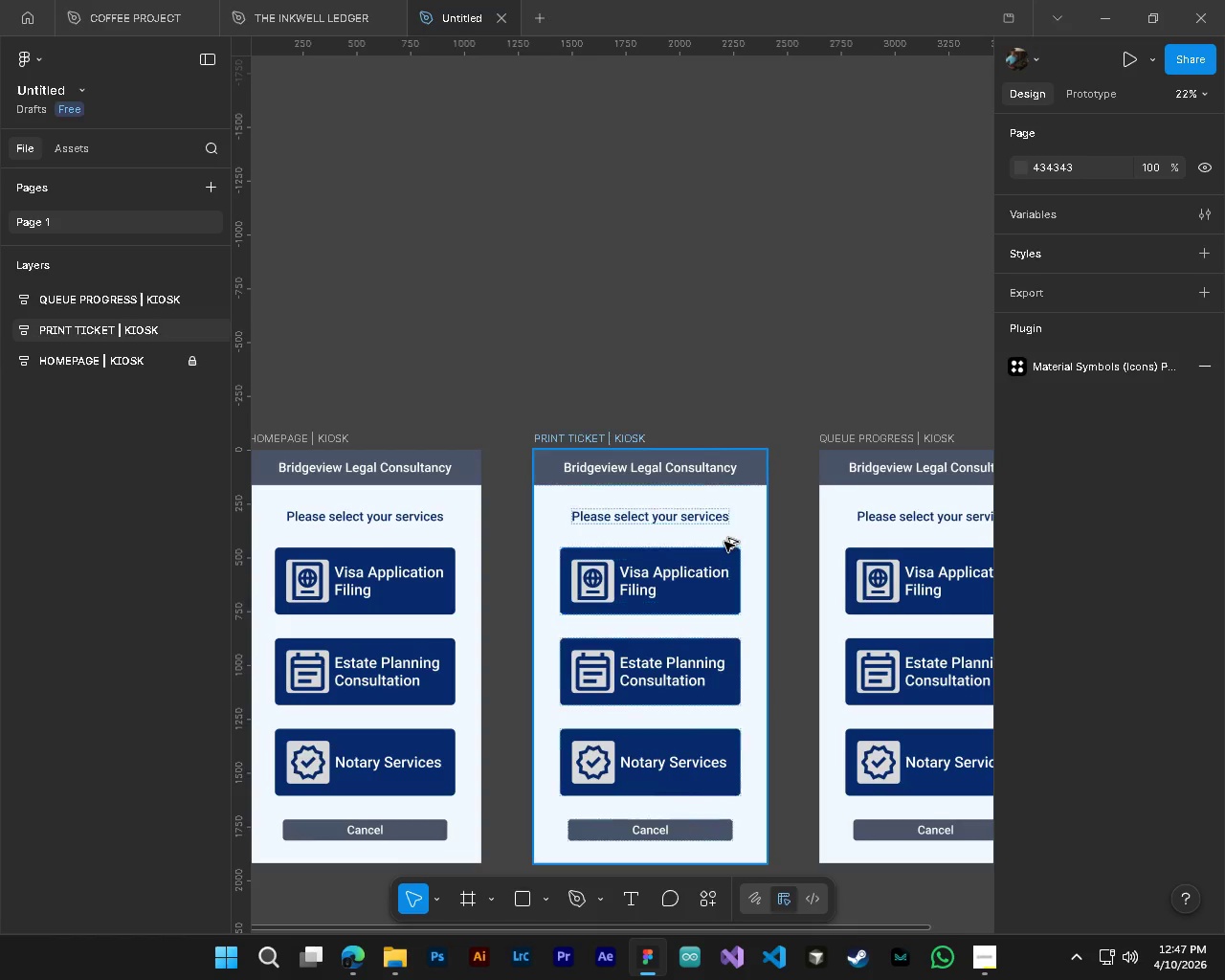 
key(Alt+Control+AltLeft)
 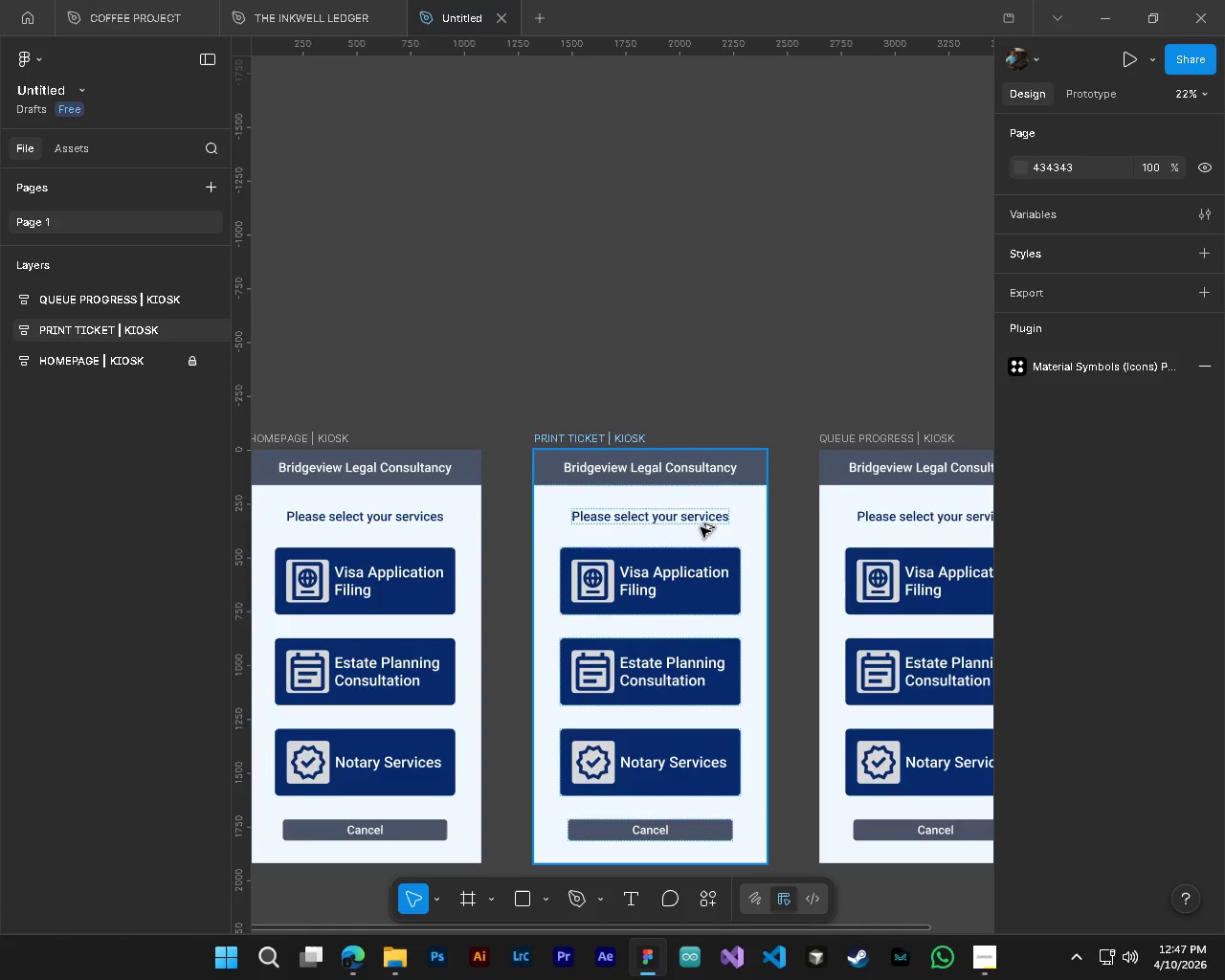 
key(Alt+Control+AltLeft)
 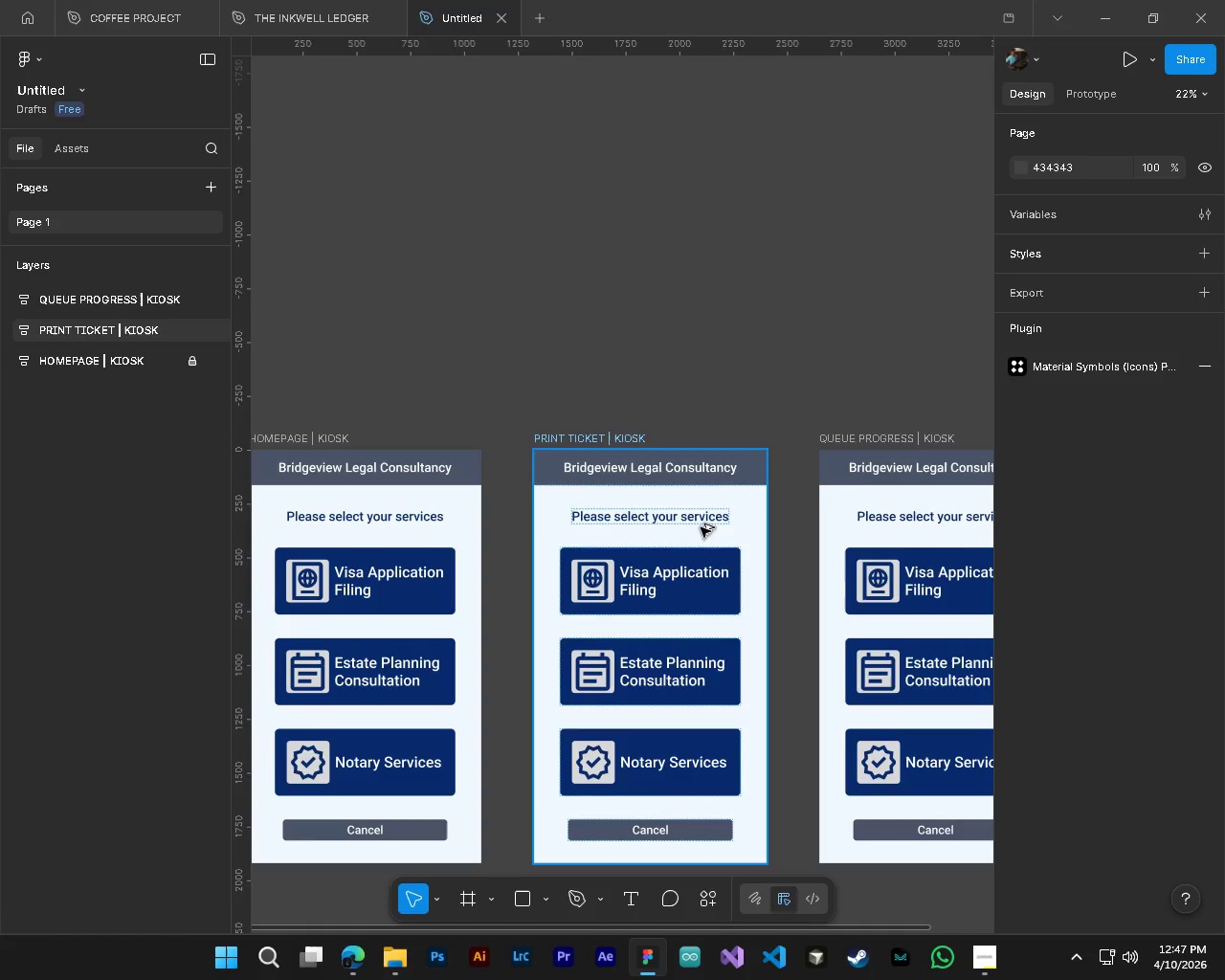 
key(Alt+Control+AltLeft)
 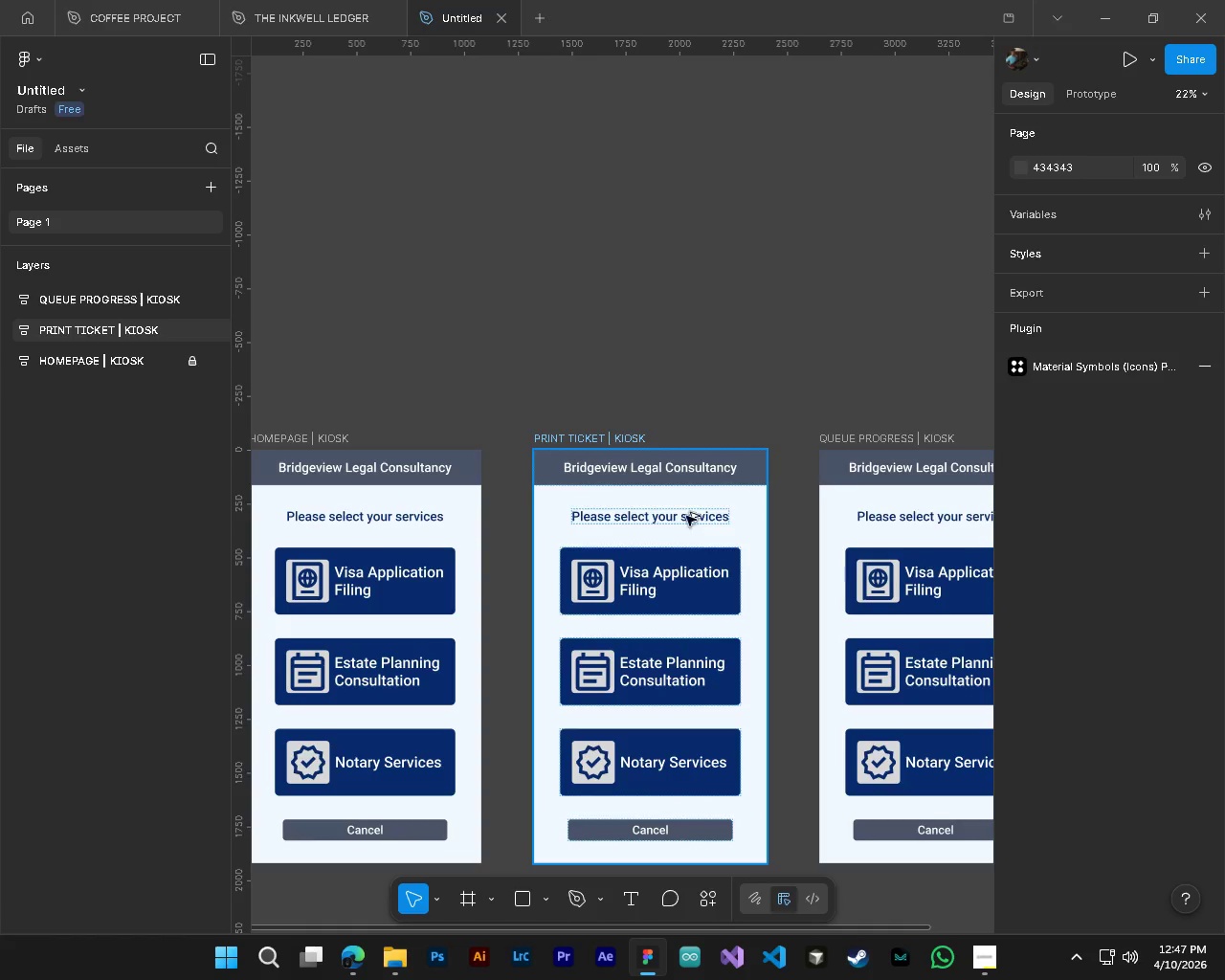 
key(Alt+Control+AltLeft)
 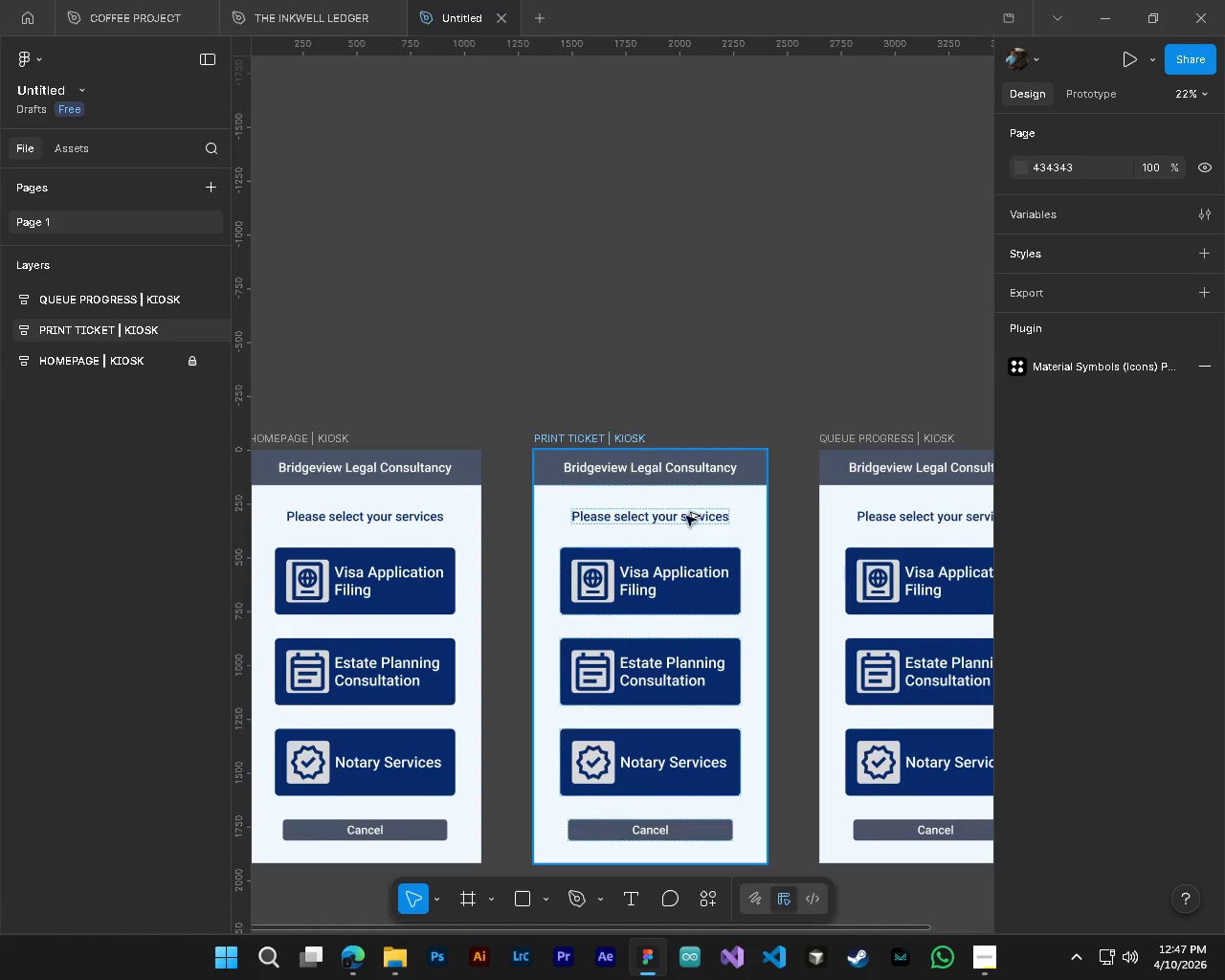 
key(Alt+Control+AltLeft)
 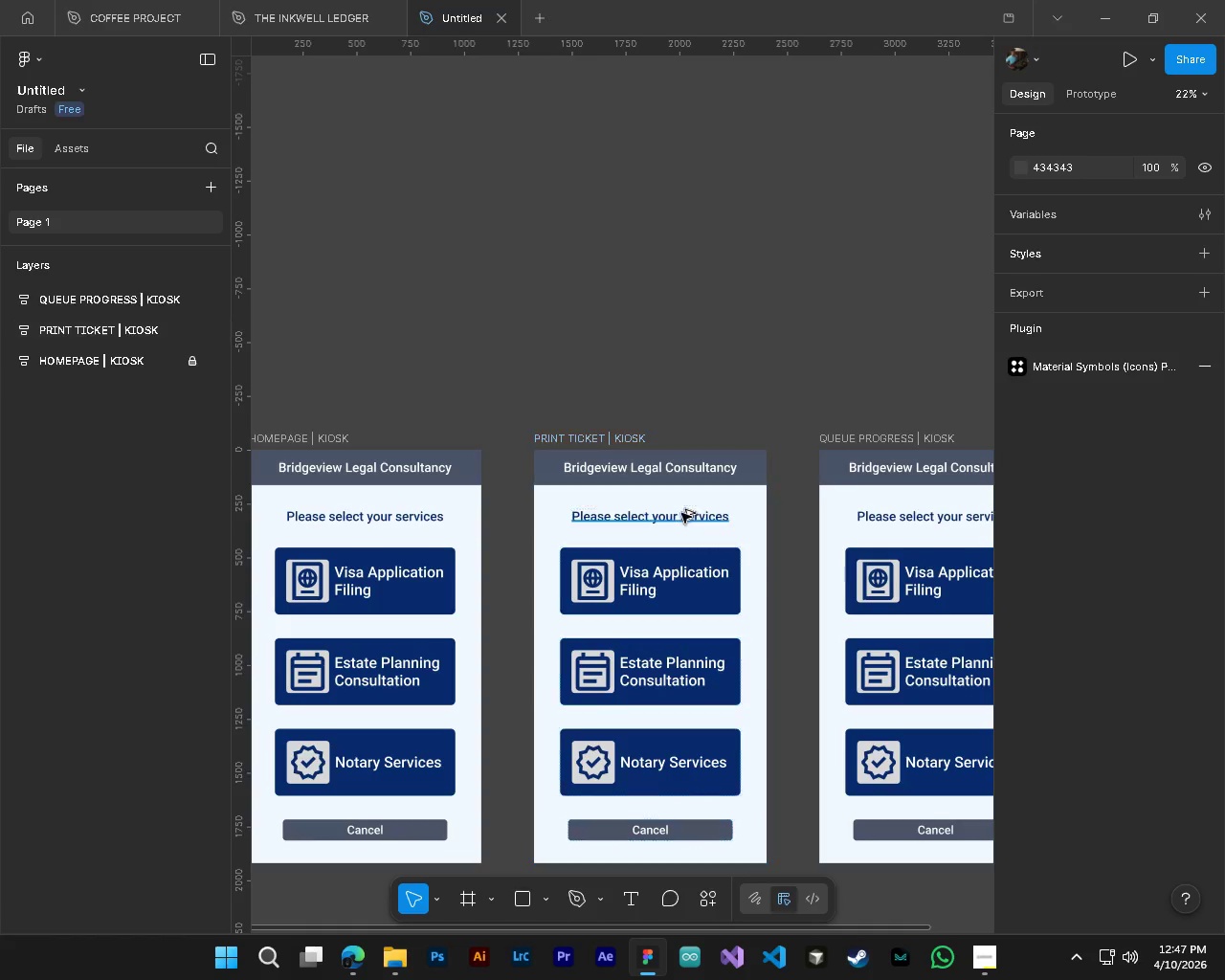 
key(Alt+Control+AltLeft)
 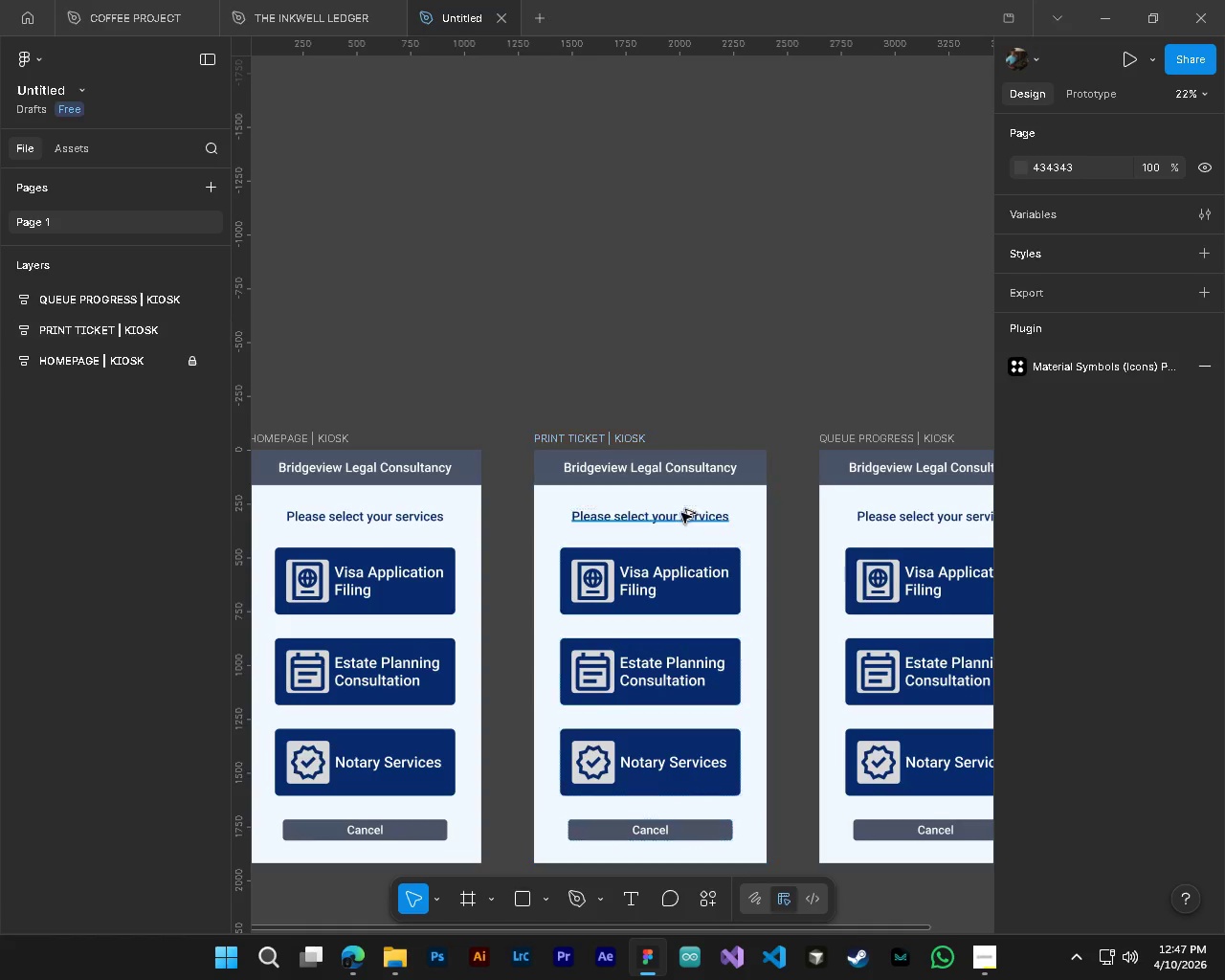 
key(Alt+Control+AltLeft)
 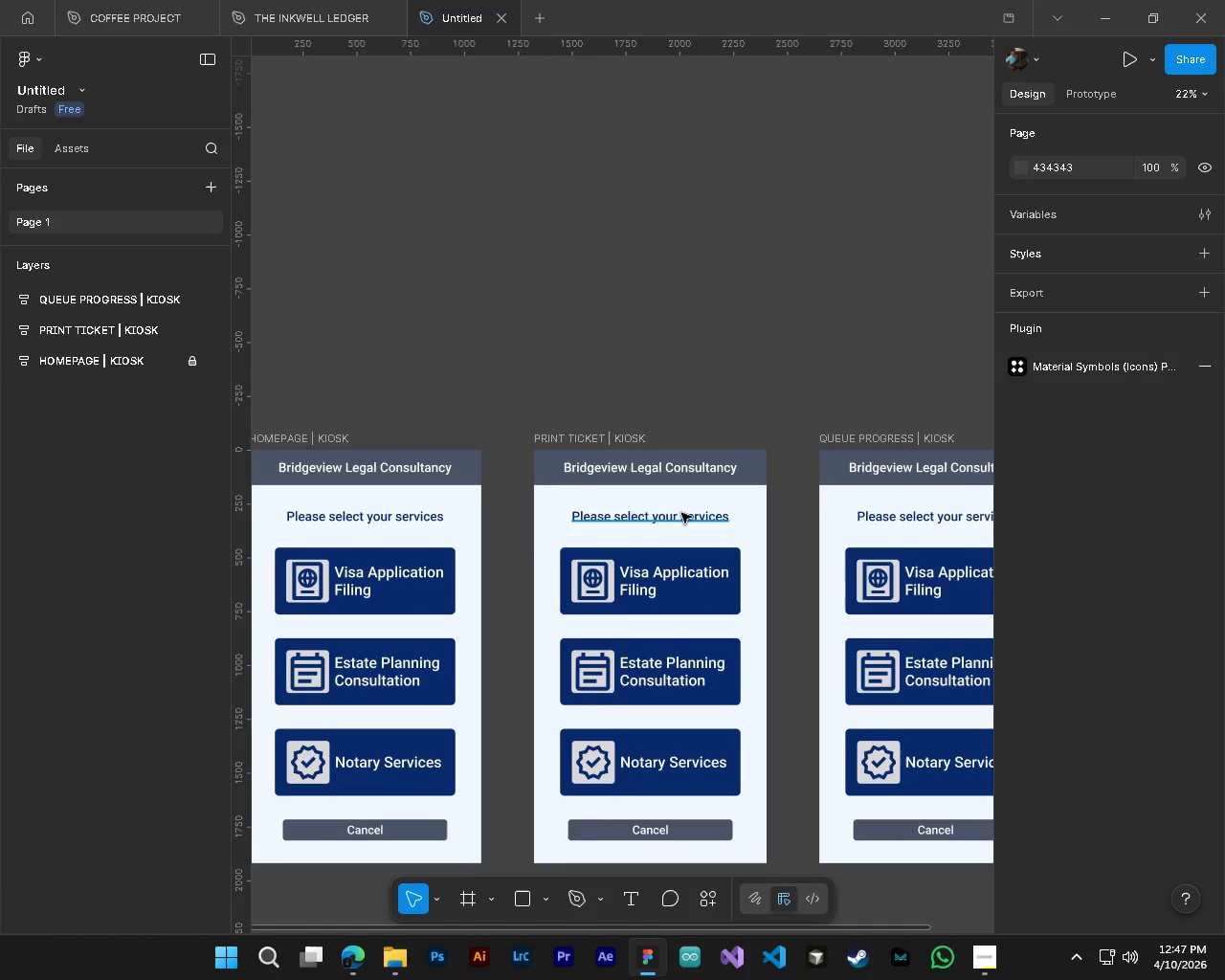 
key(Alt+Control+AltLeft)
 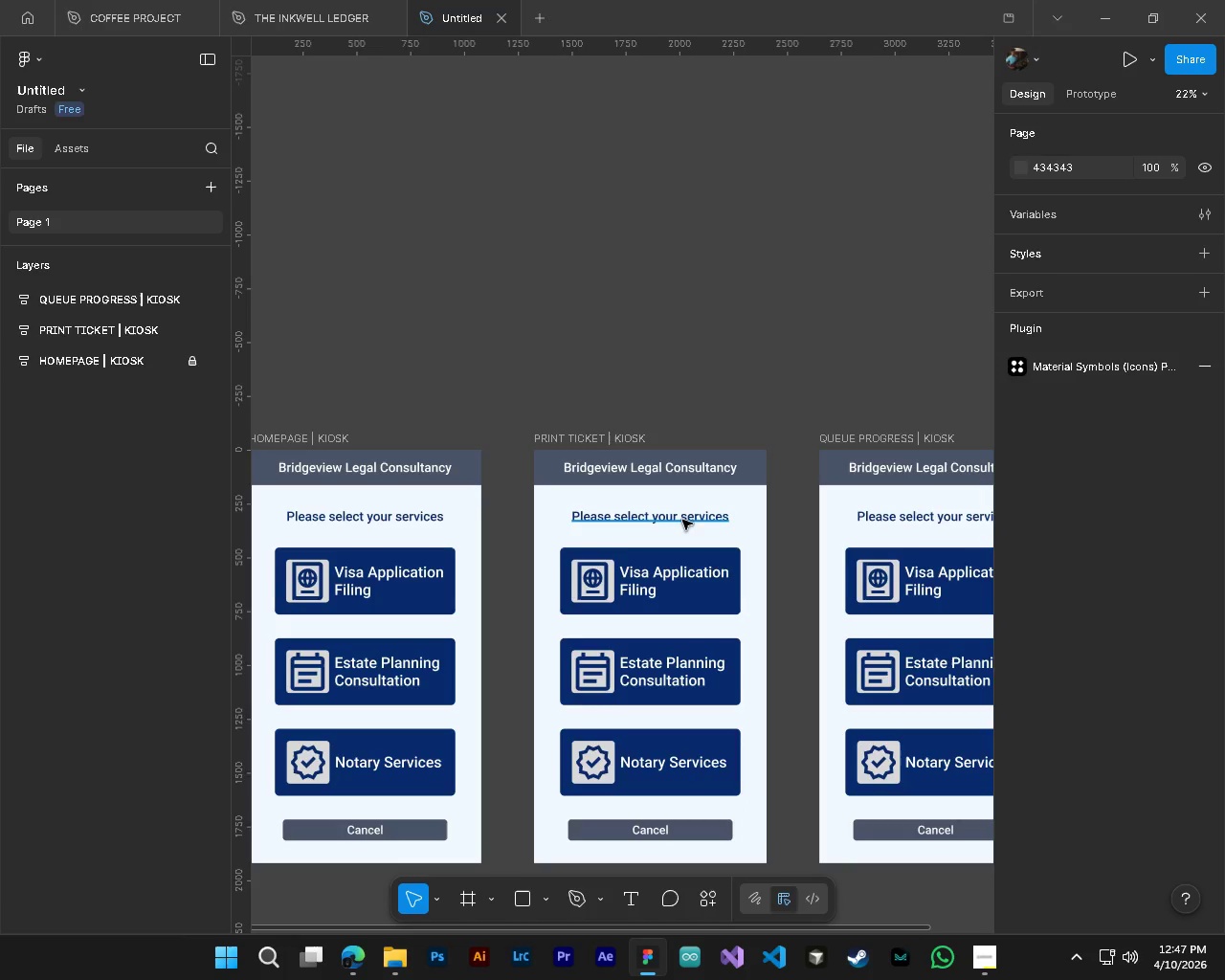 
hold_key(key=ControlLeft, duration=2.22)
 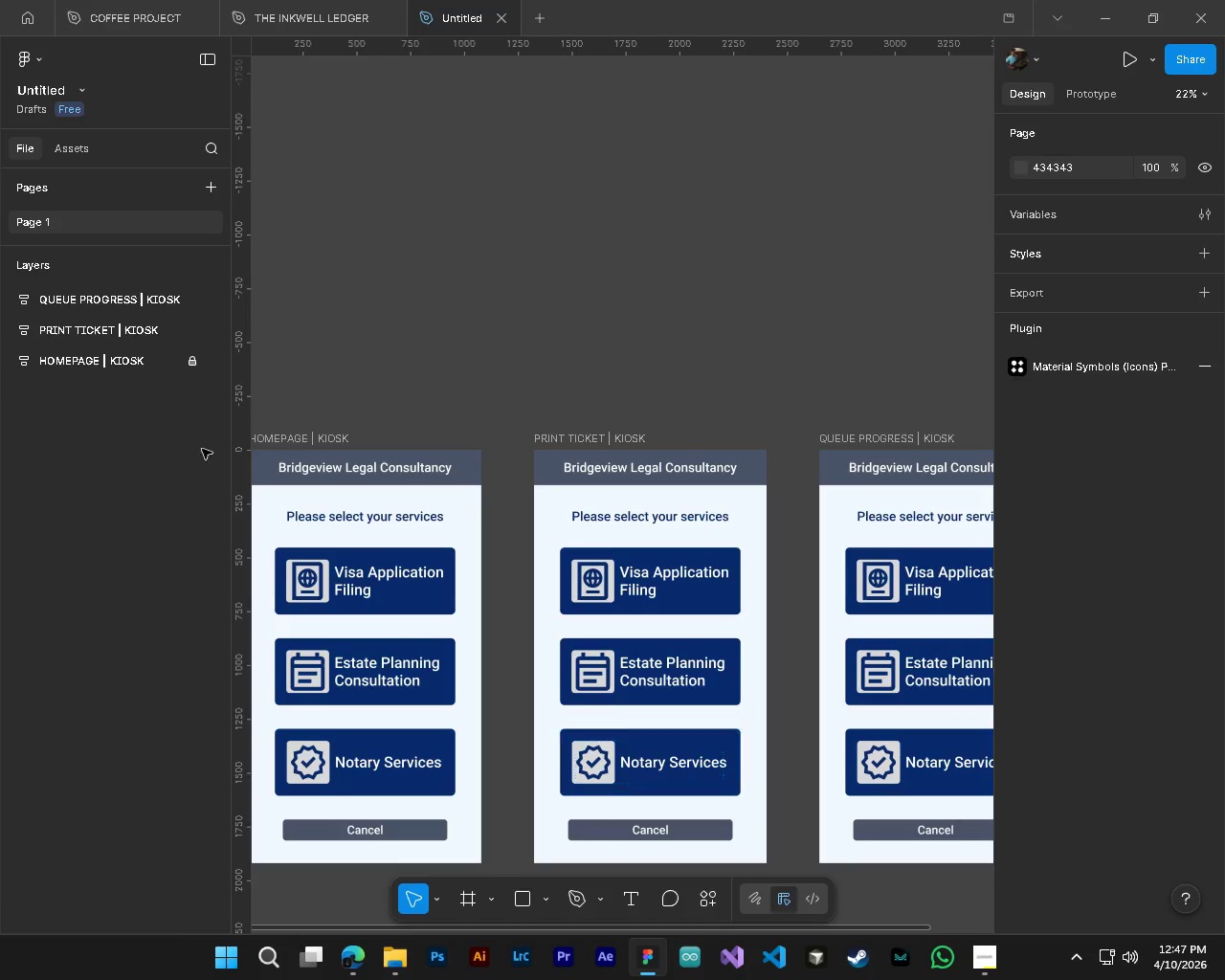 
hold_key(key=AltLeft, duration=1.52)
 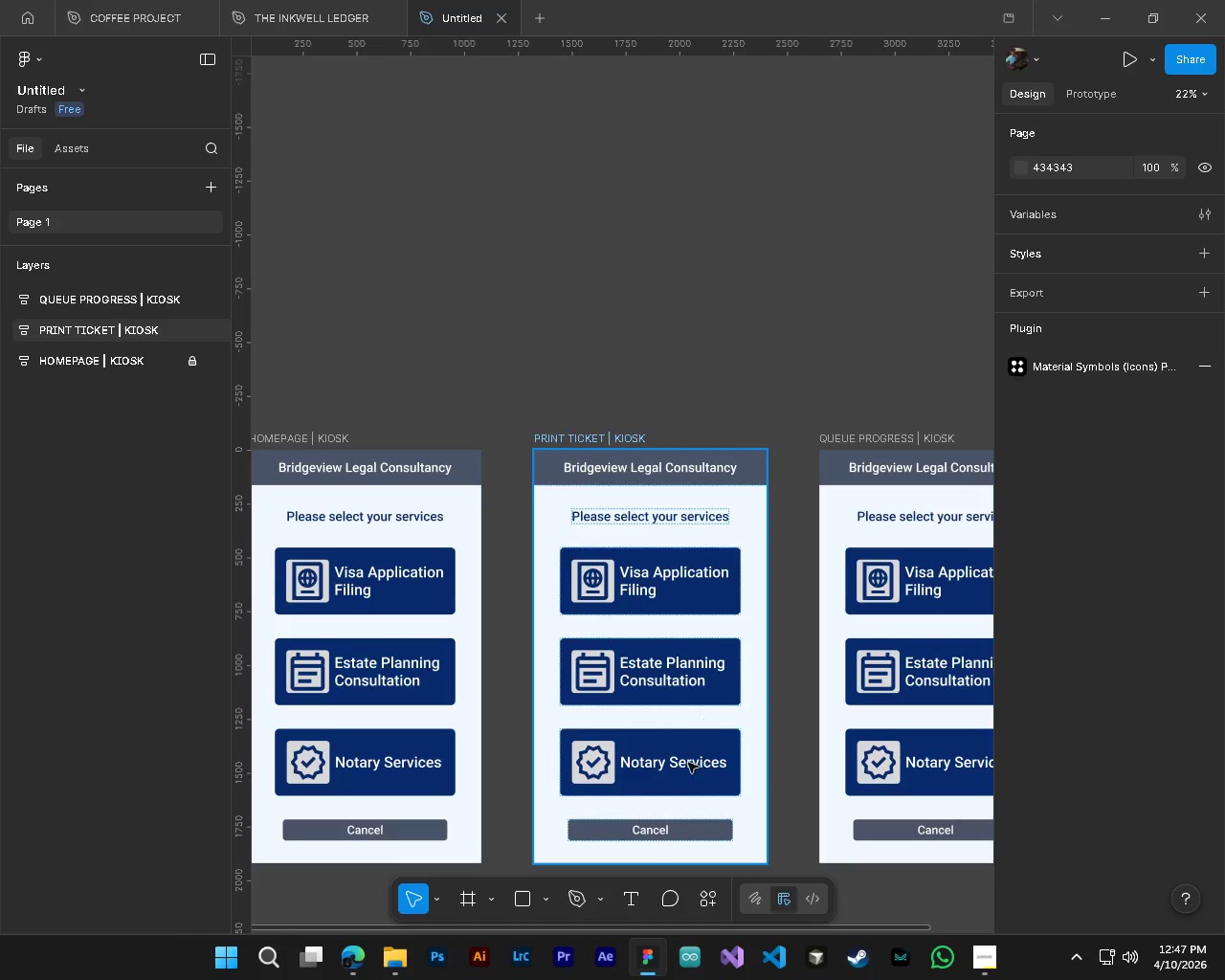 
key(Alt+Control+AltLeft)
 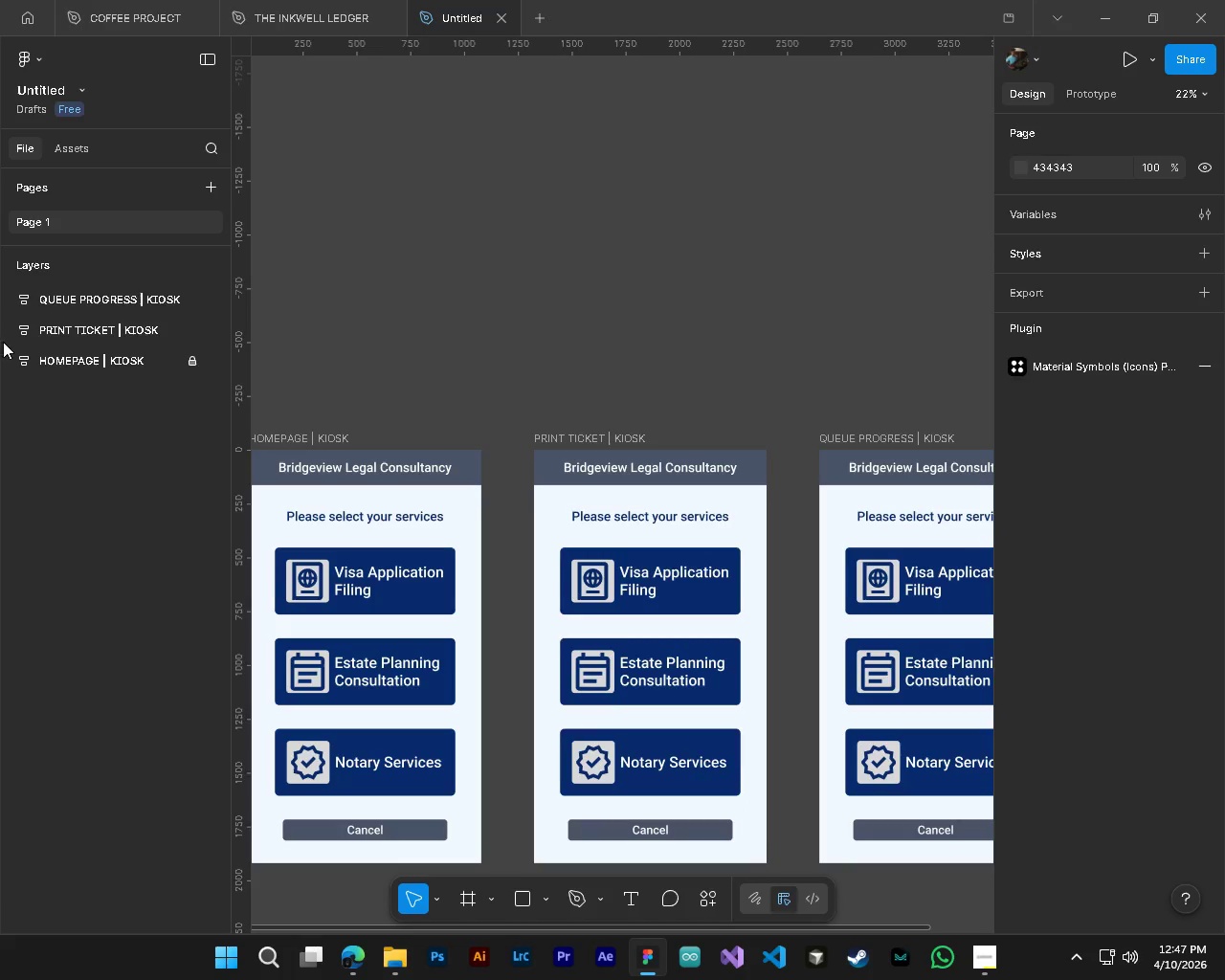 
left_click([5, 327])